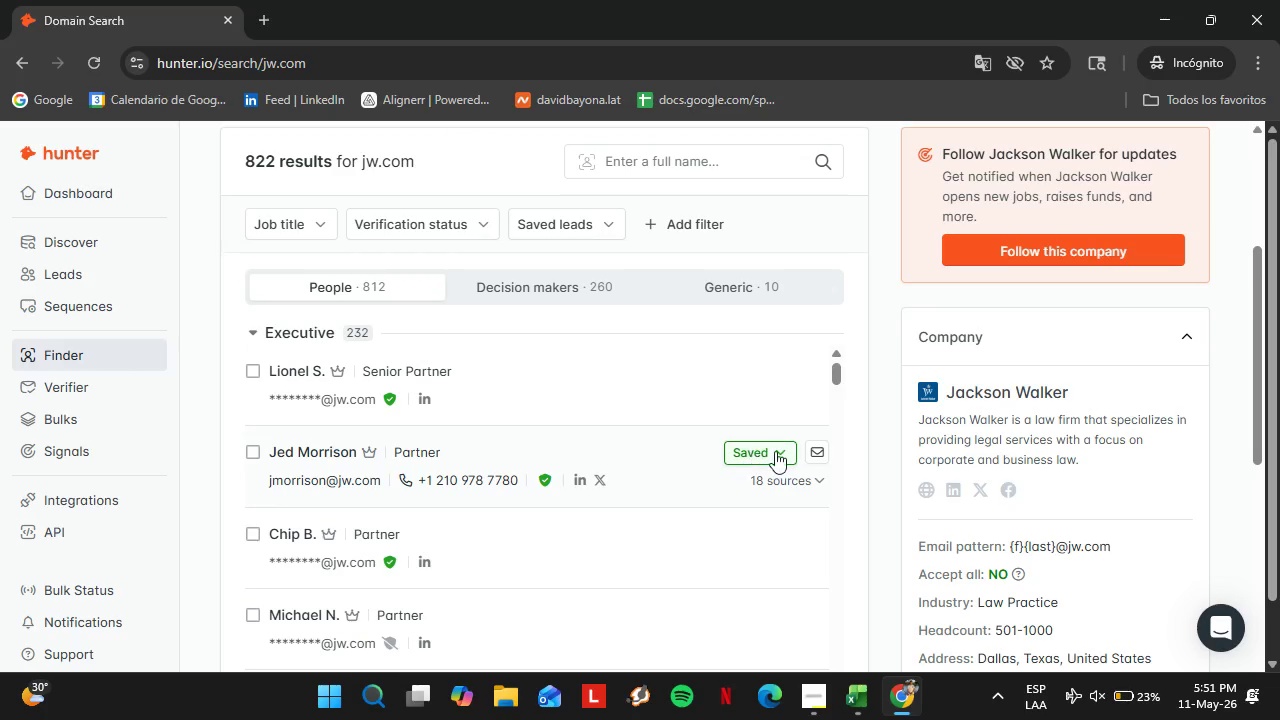 
left_click([775, 451])
 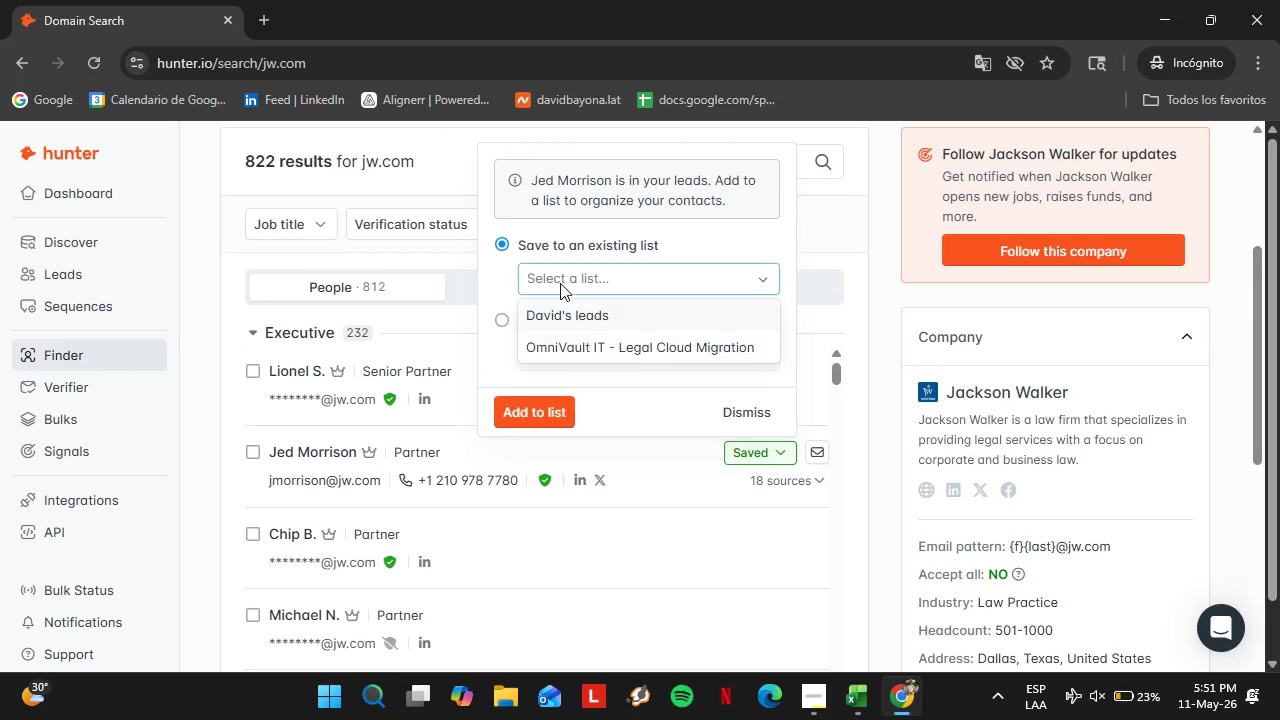 
left_click([560, 283])
 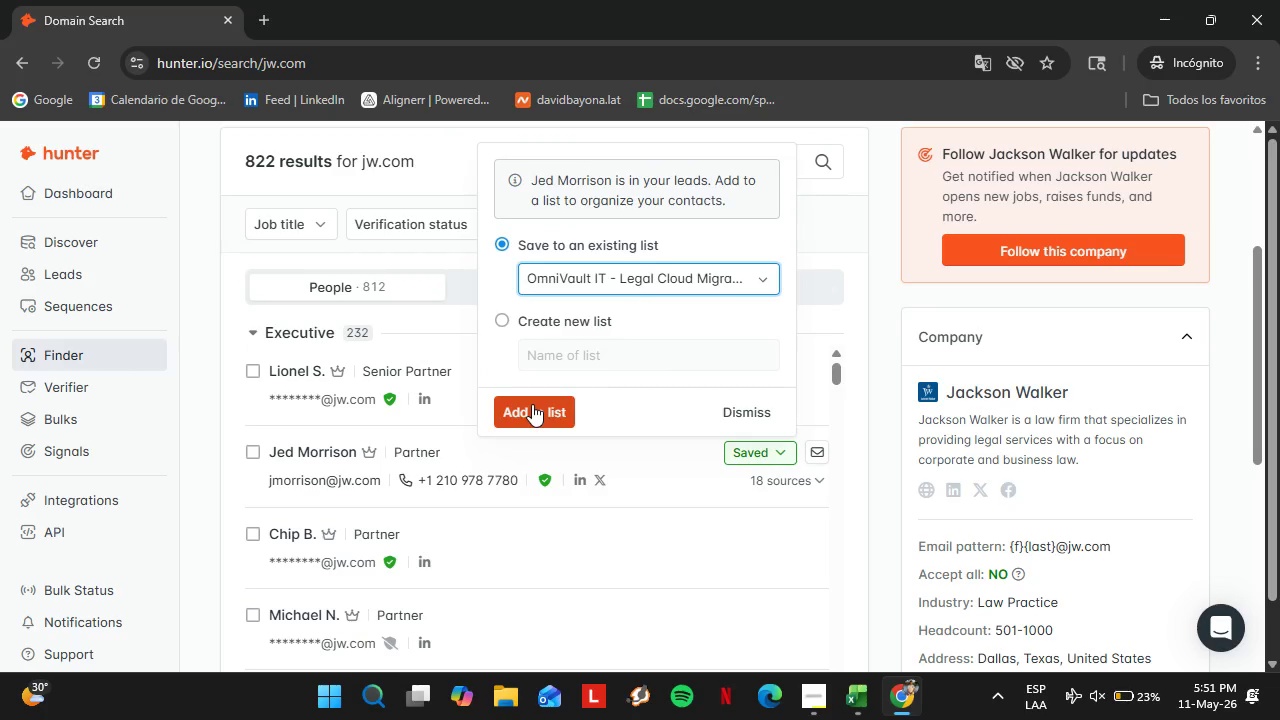 
double_click([532, 404])
 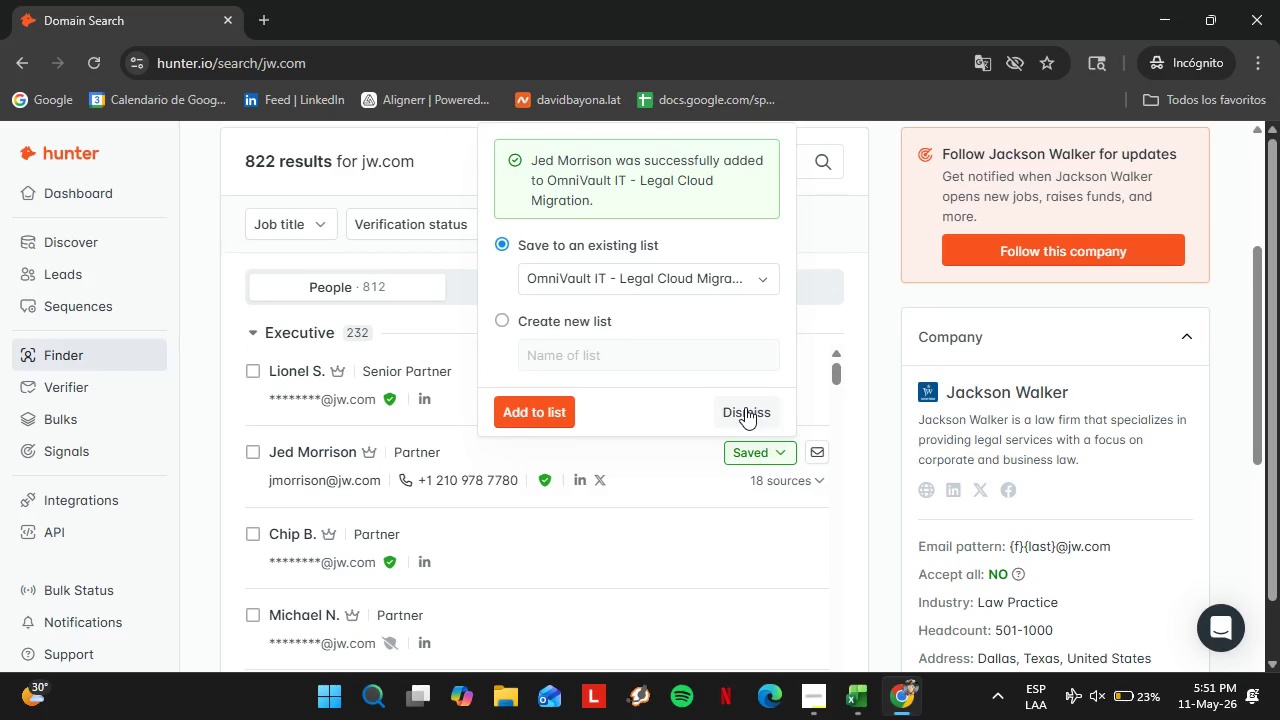 
left_click([745, 407])
 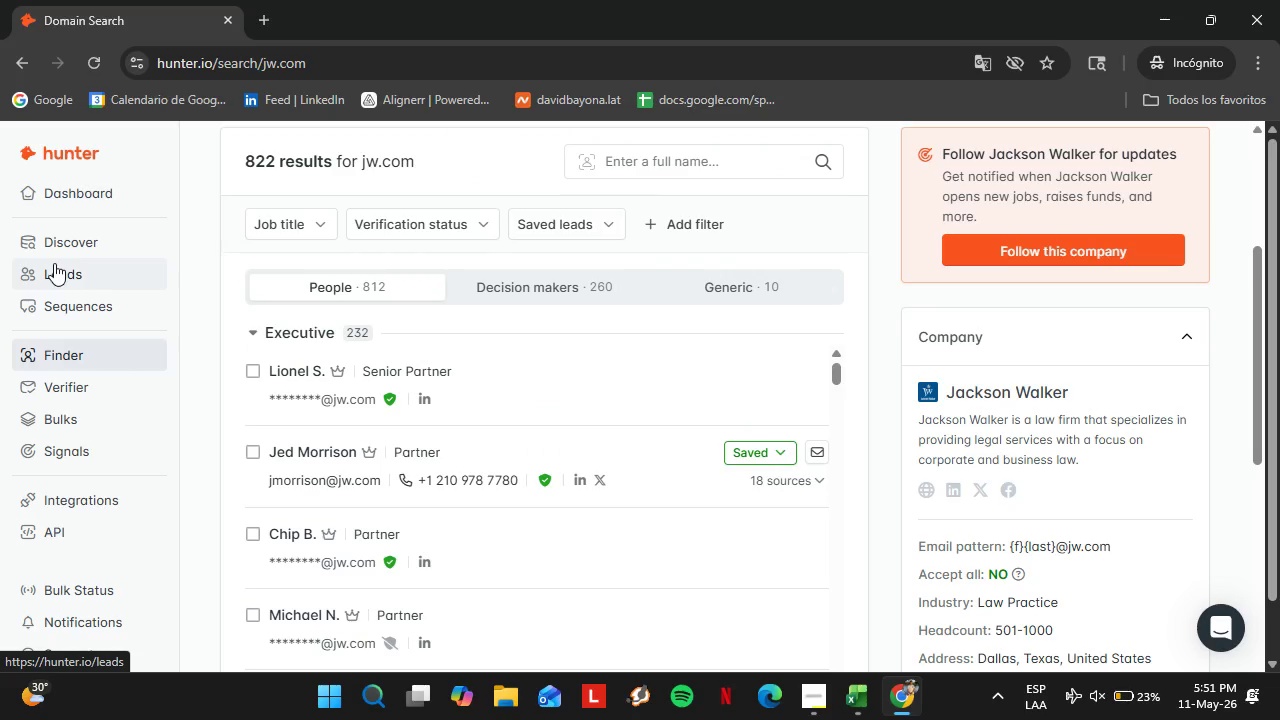 
left_click([54, 263])
 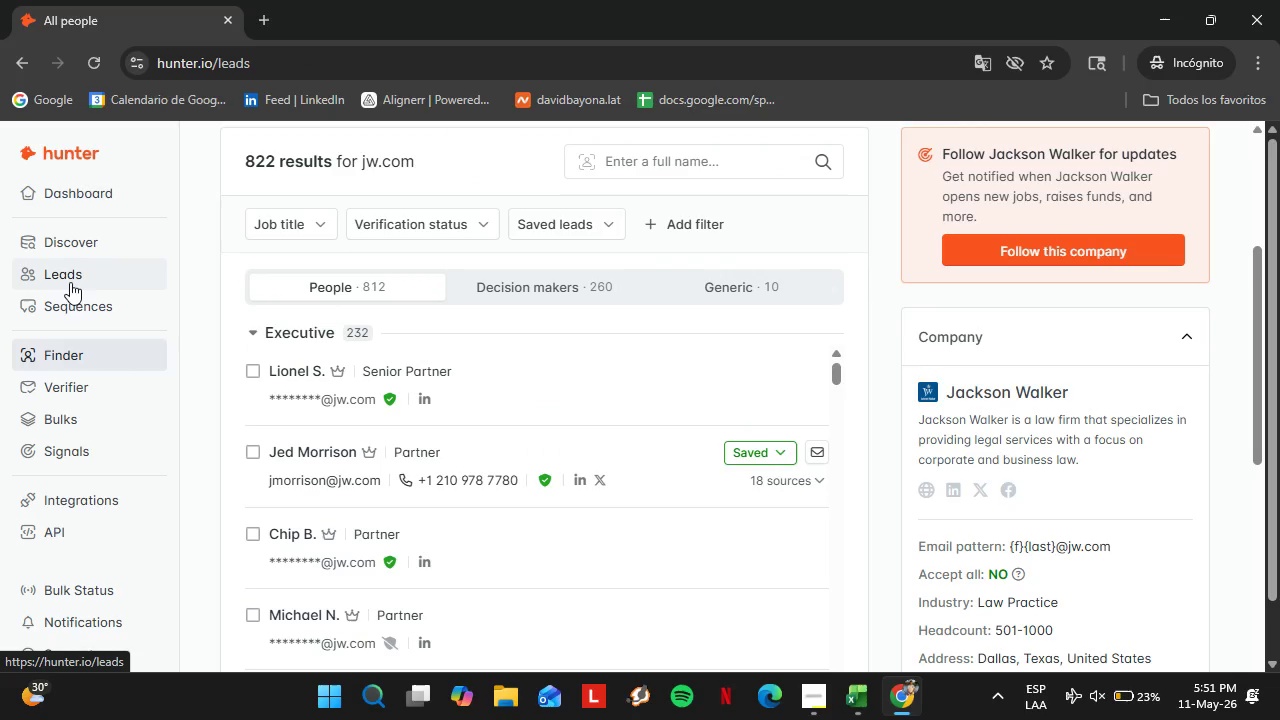 
mouse_move([94, 285])
 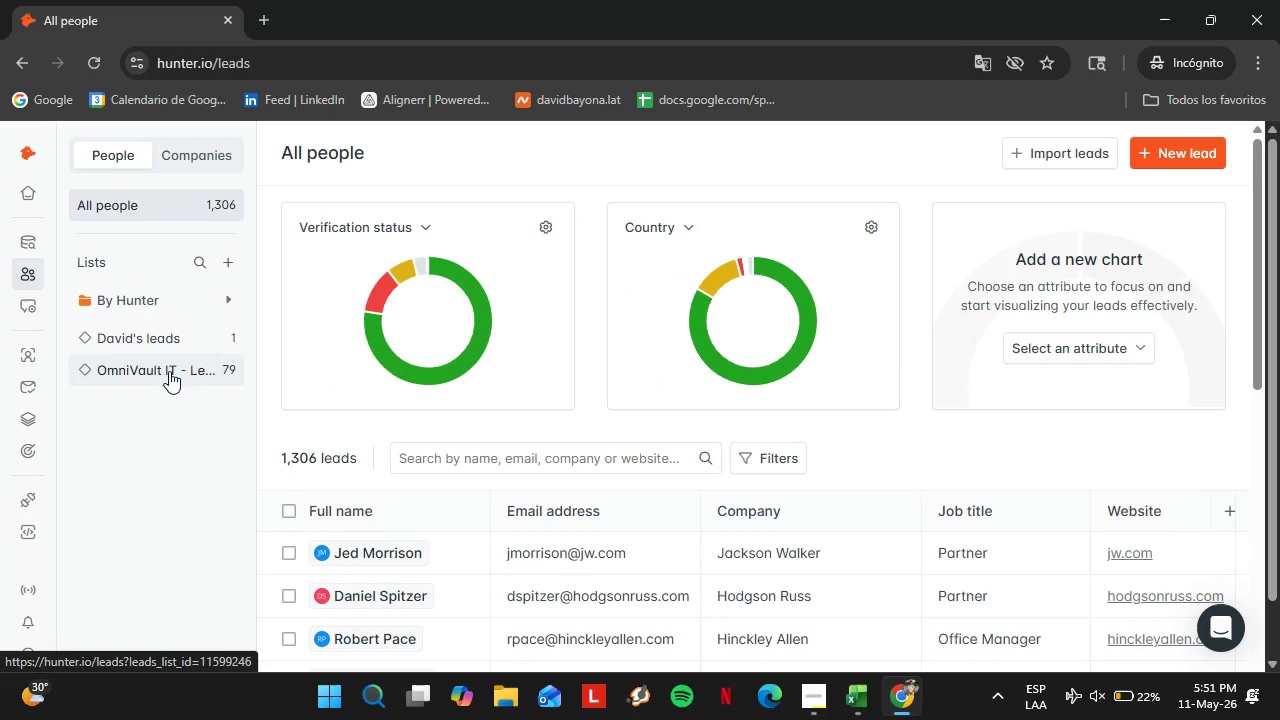 
scroll: coordinate [656, 429], scroll_direction: down, amount: 9.0
 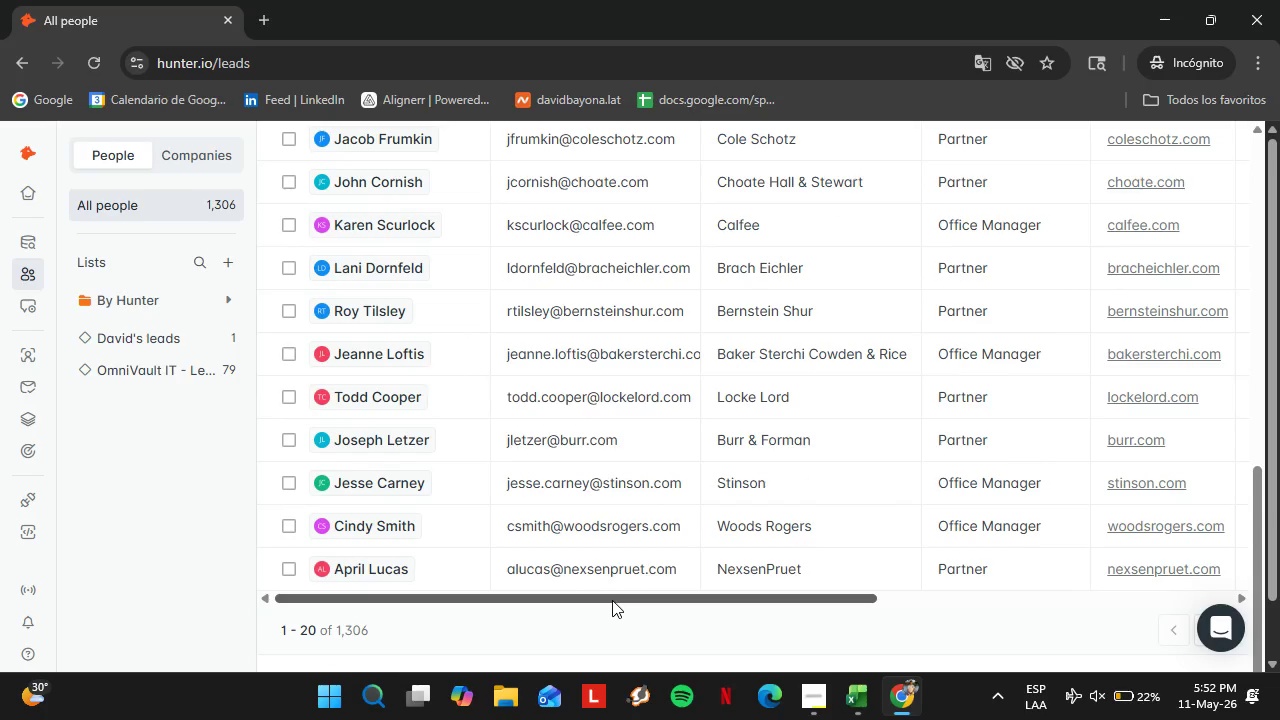 
left_click_drag(start_coordinate=[612, 600], to_coordinate=[947, 588])
 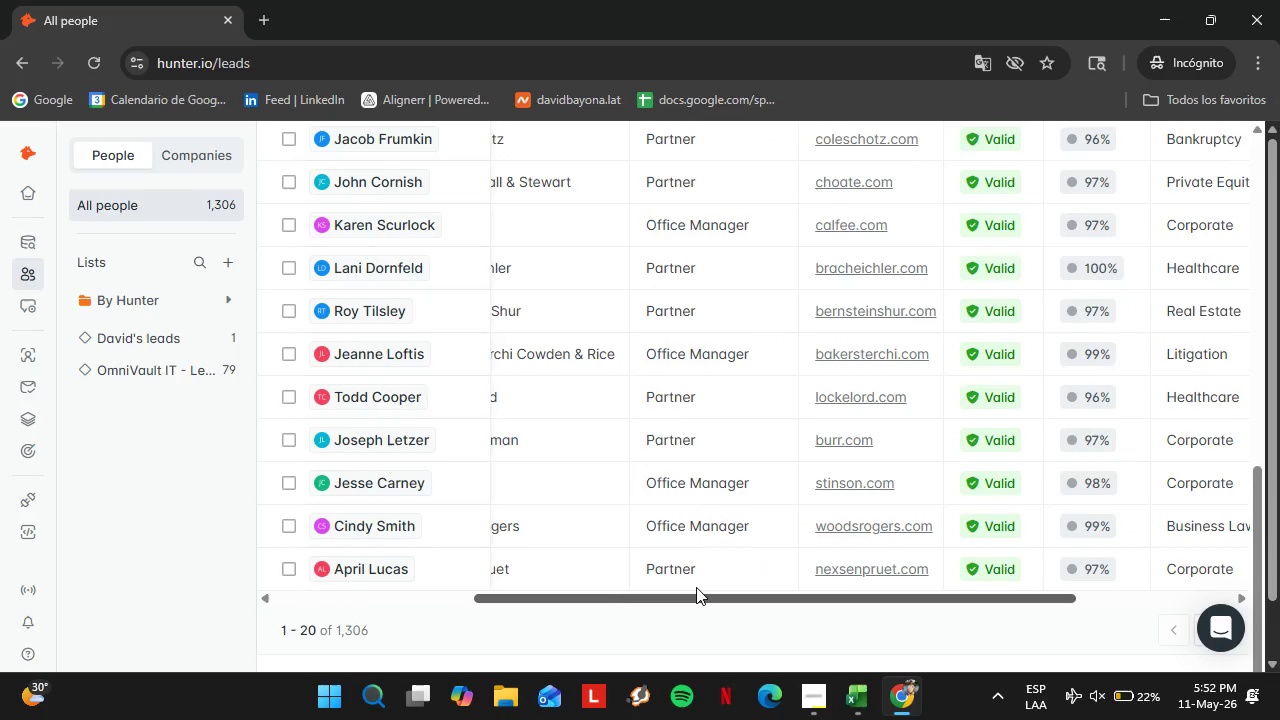 
scroll: coordinate [970, 488], scroll_direction: up, amount: 5.0
 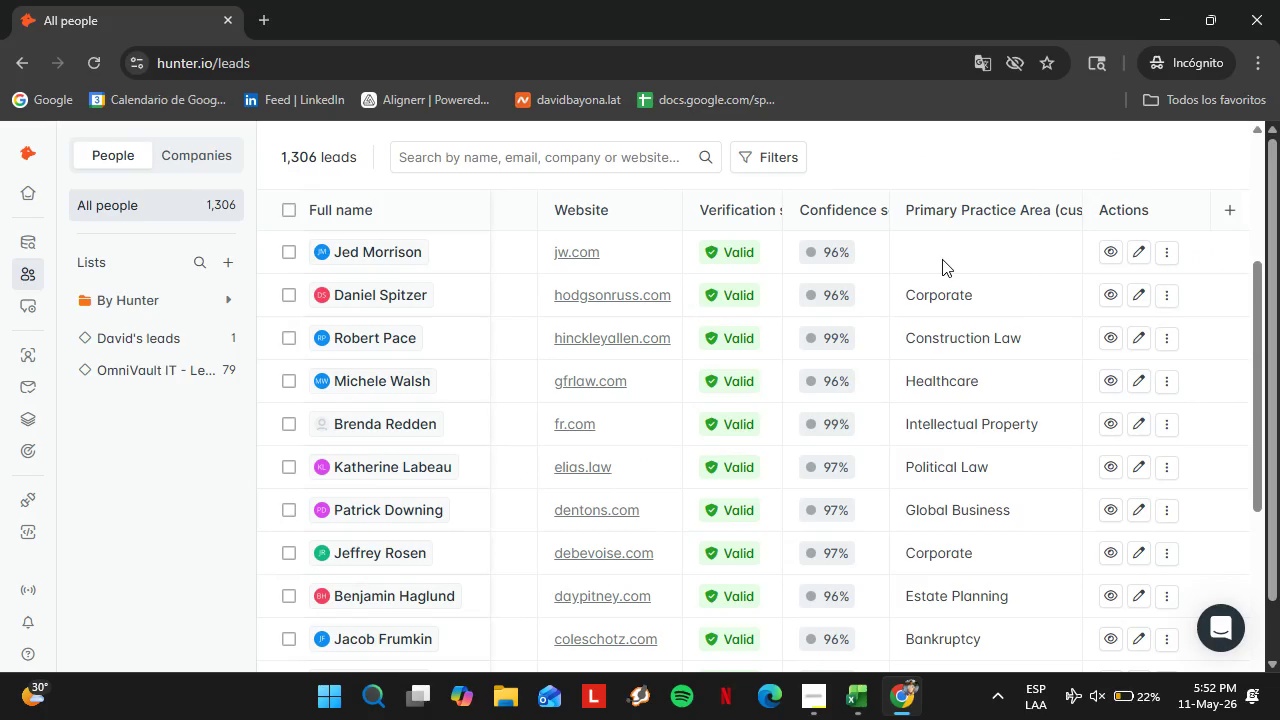 
double_click([942, 259])
 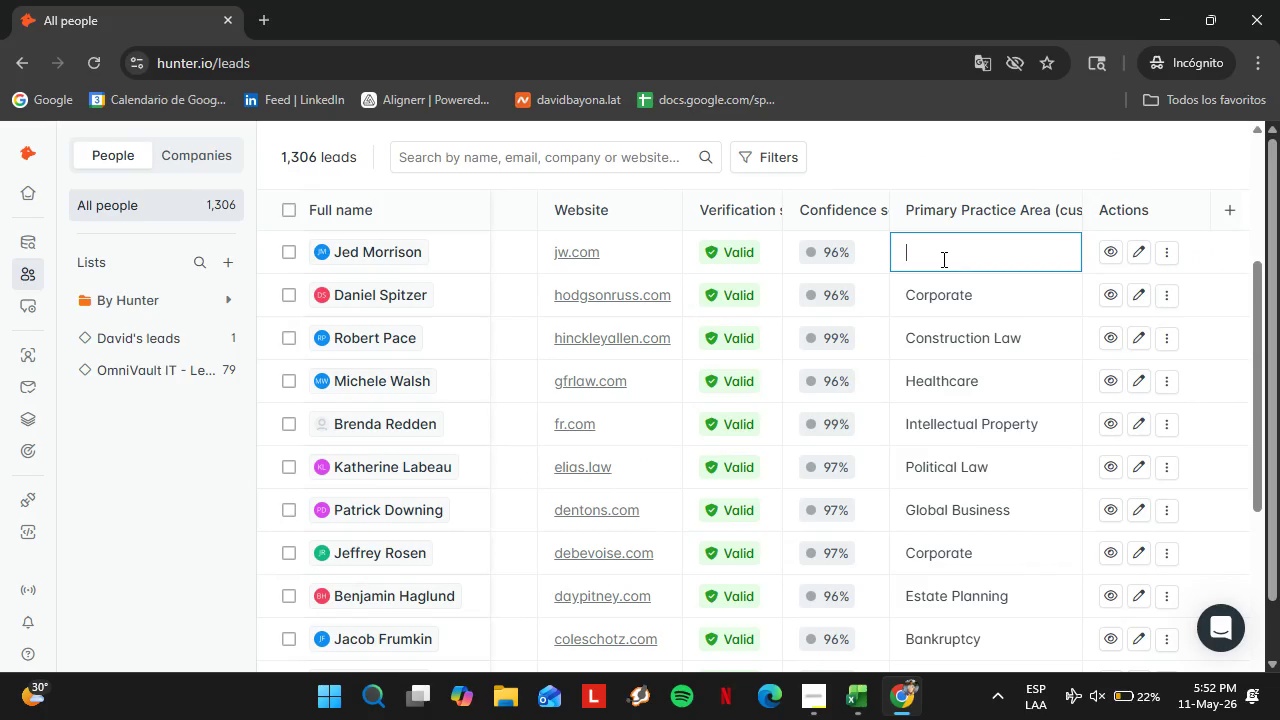 
triple_click([942, 259])
 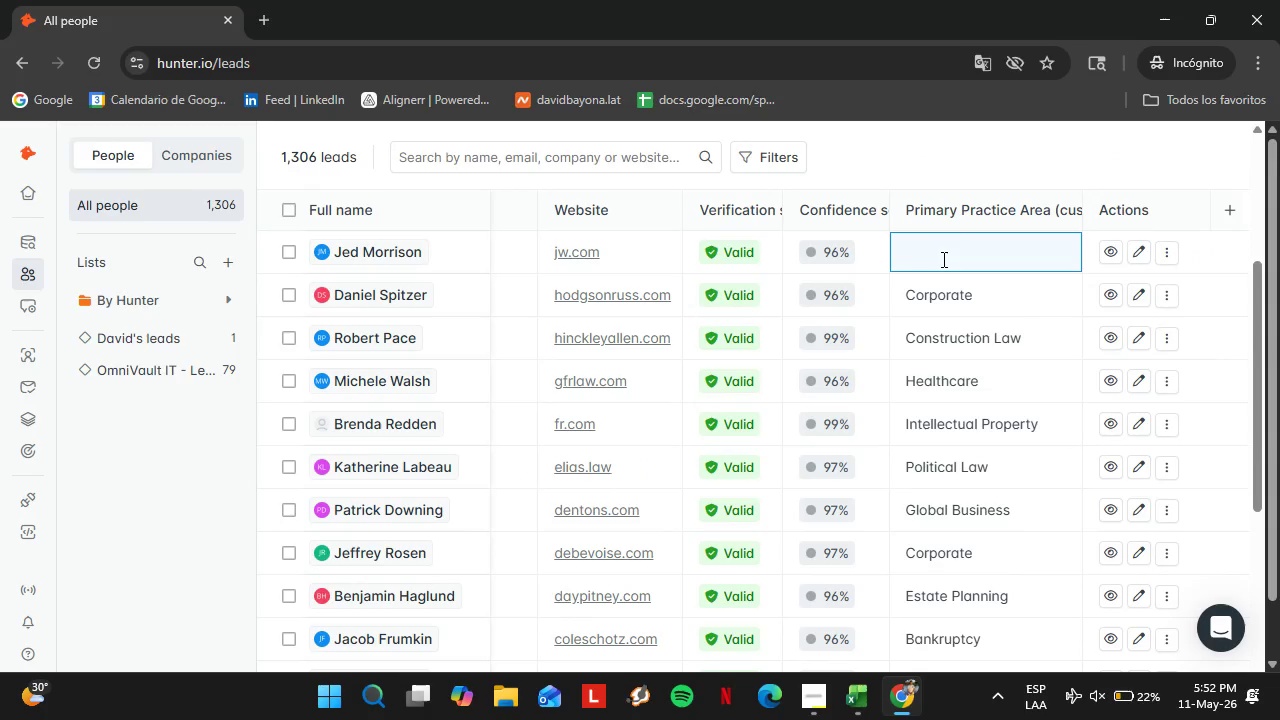 
type(Corporate)
 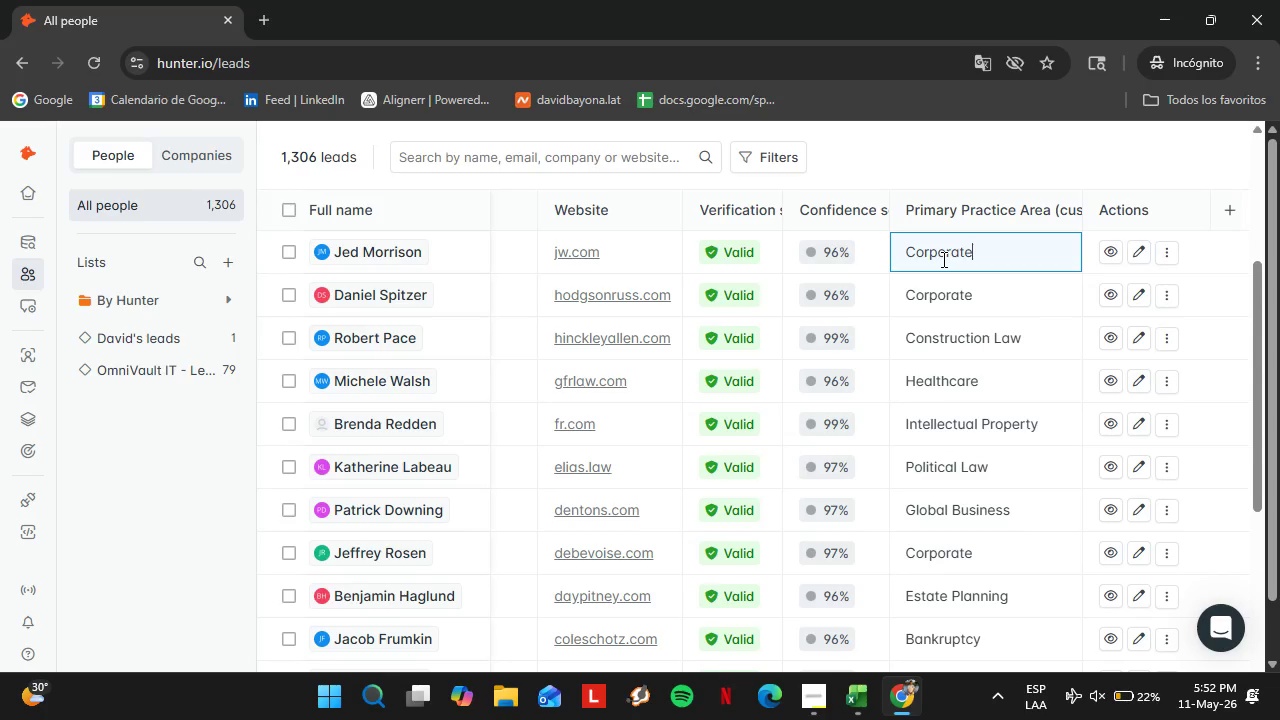 
key(Enter)
 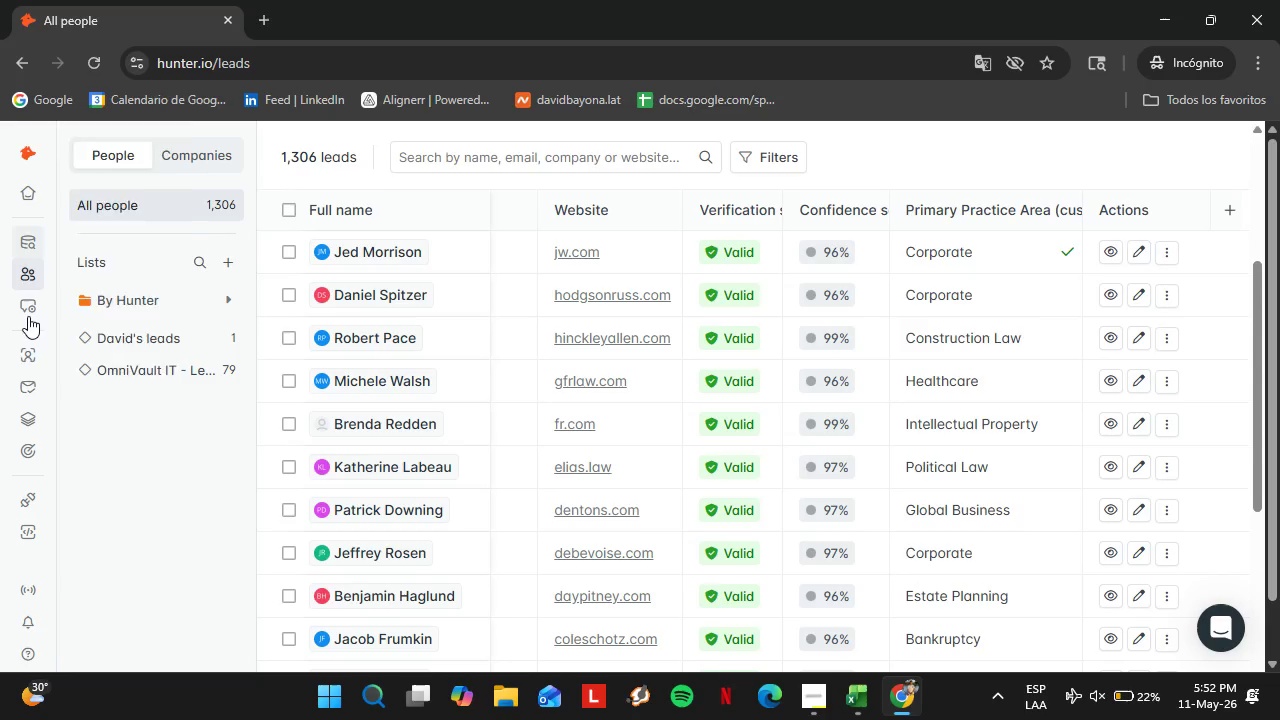 
left_click([30, 355])
 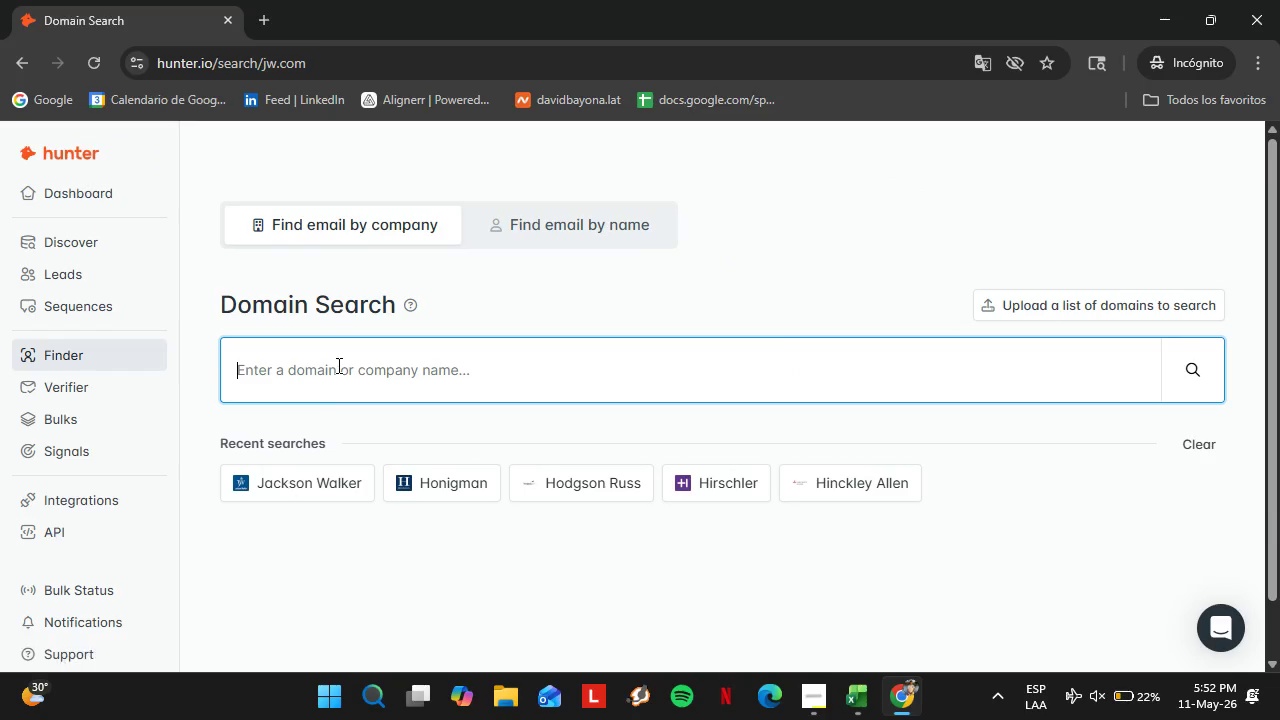 
wait(6.64)
 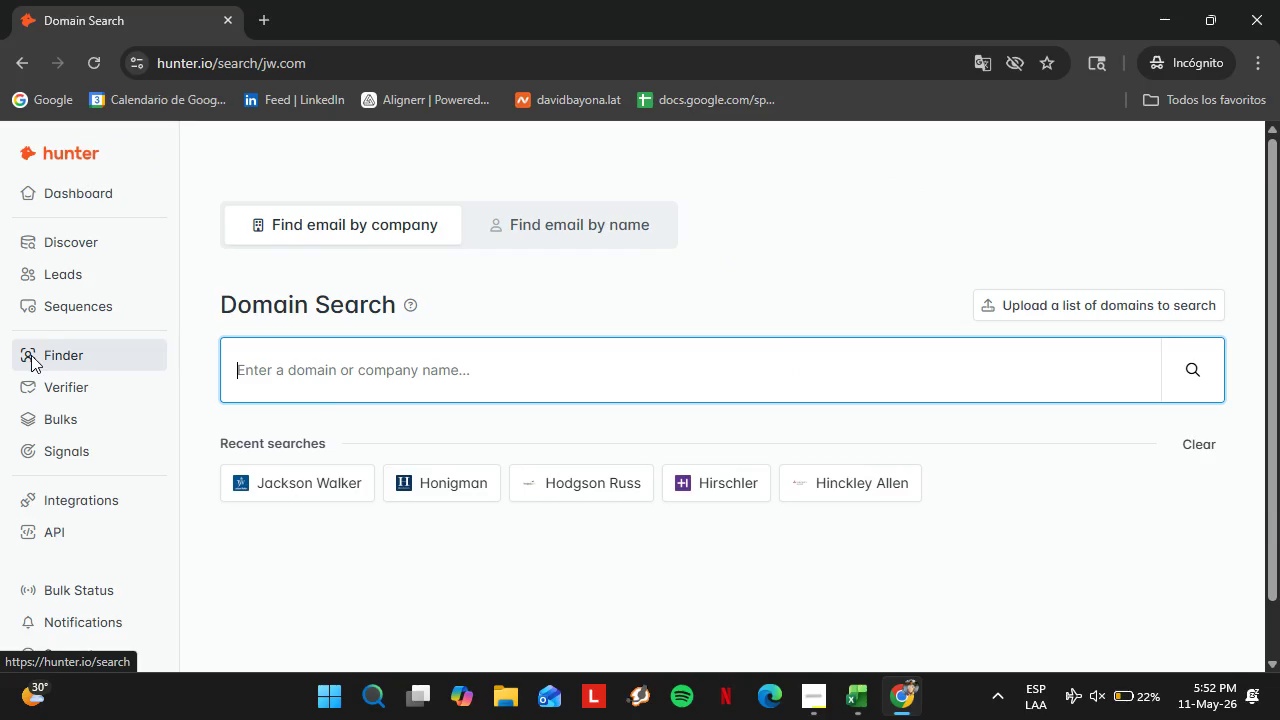 
type(kaufmandolowich.com)
 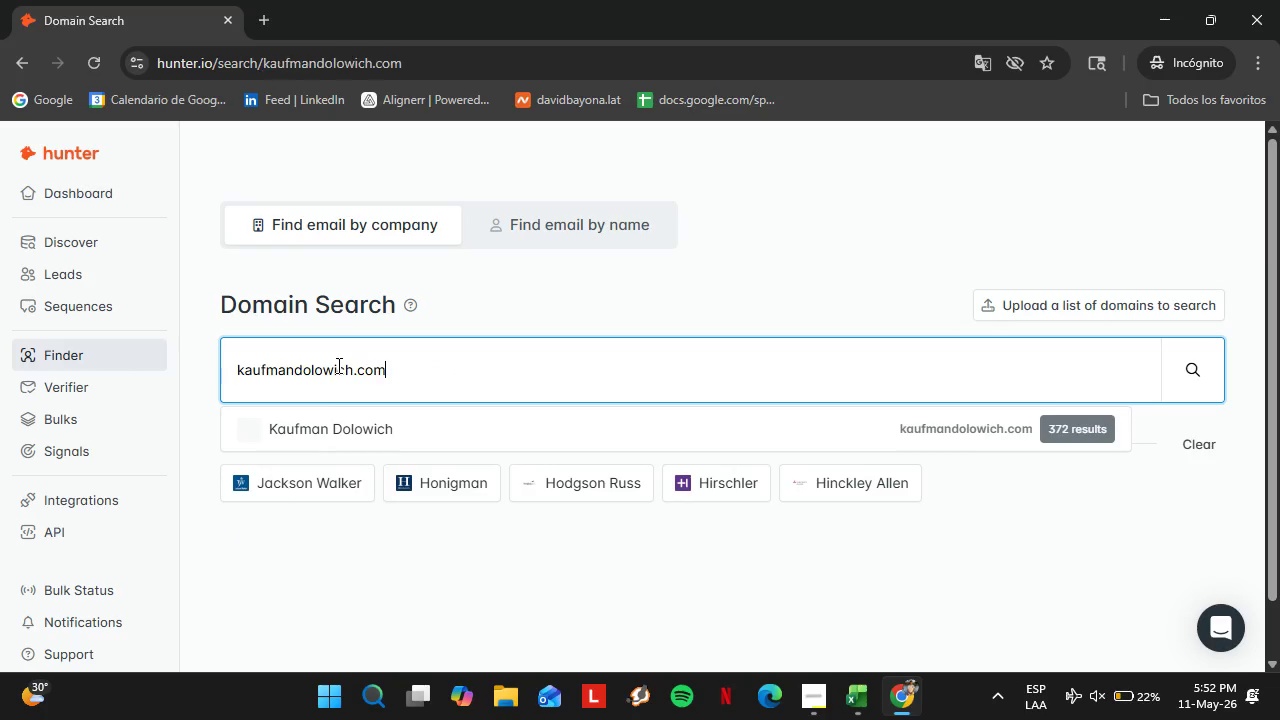 
key(Enter)
 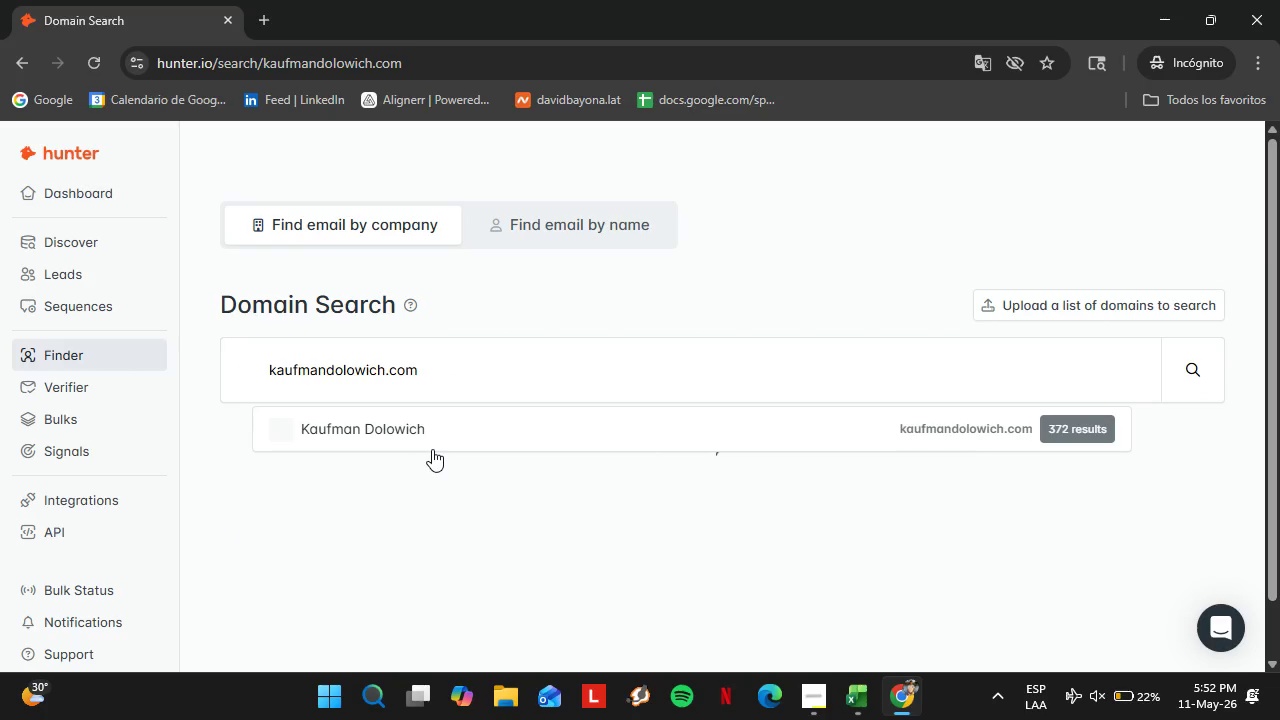 
left_click([444, 427])
 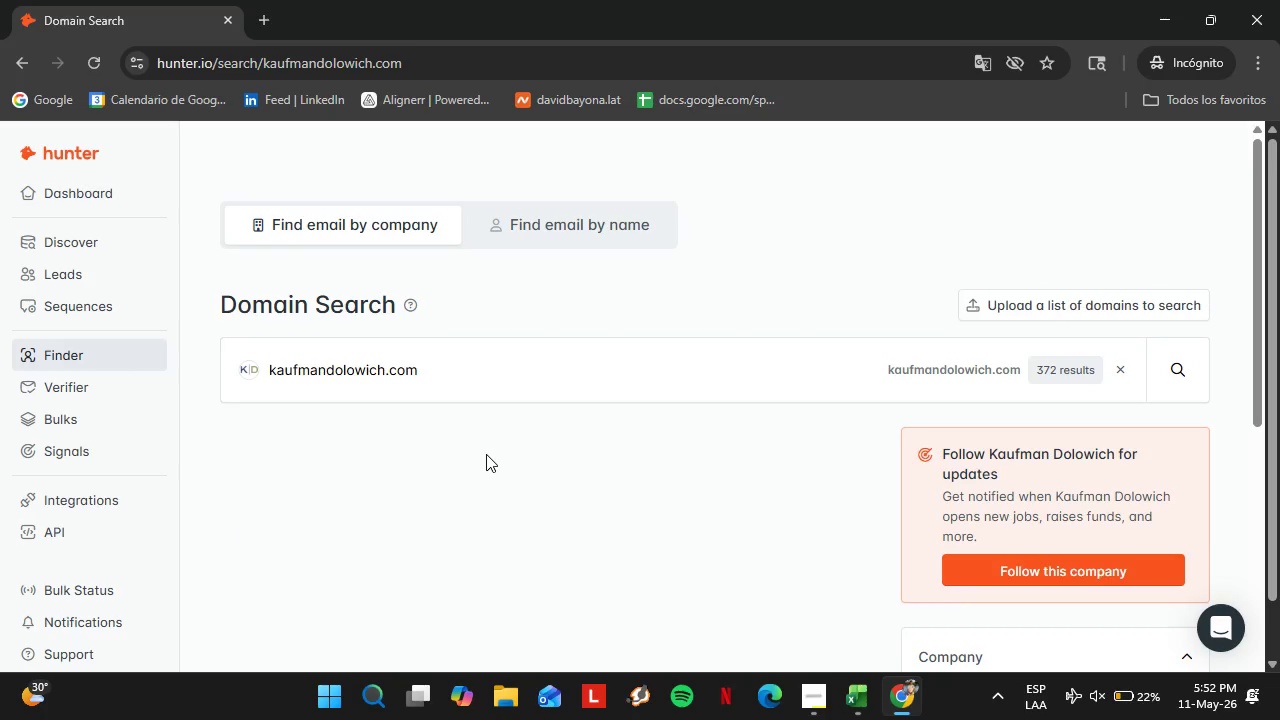 
scroll: coordinate [470, 410], scroll_direction: down, amount: 2.0
 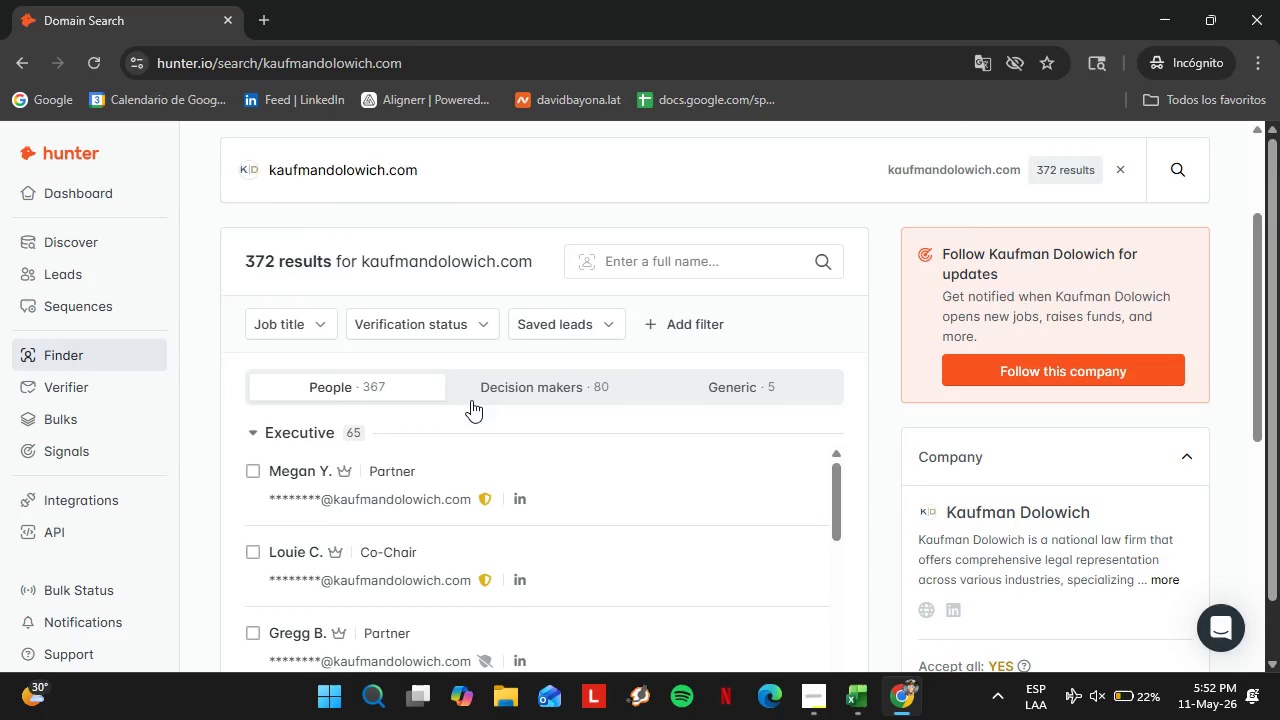 
left_click([339, 367])
 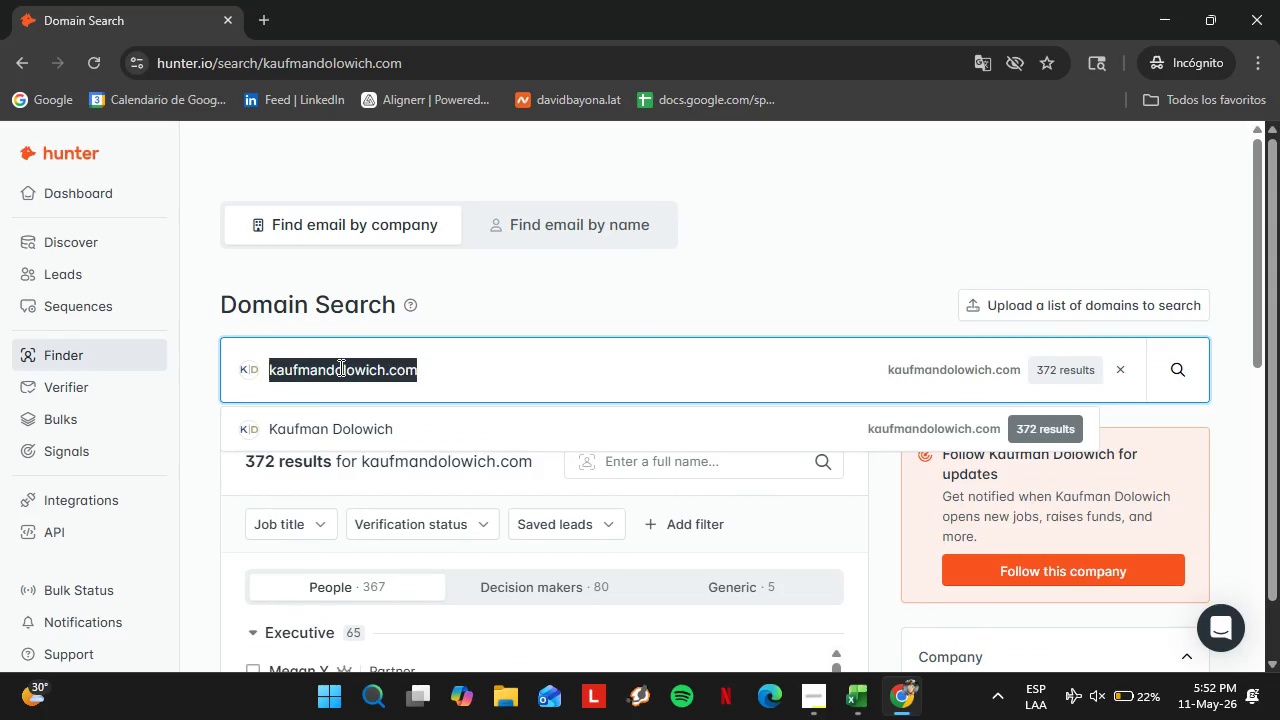 
scroll: coordinate [482, 377], scroll_direction: up, amount: 2.0
 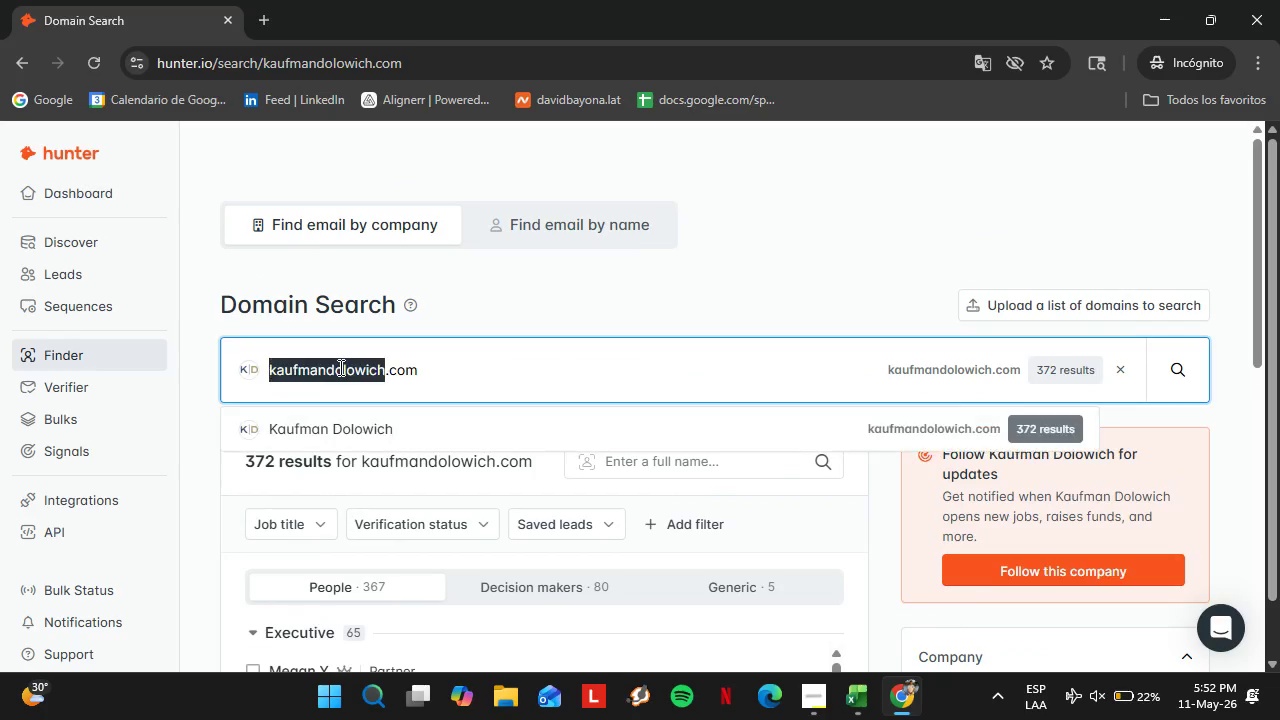 
double_click([339, 367])
 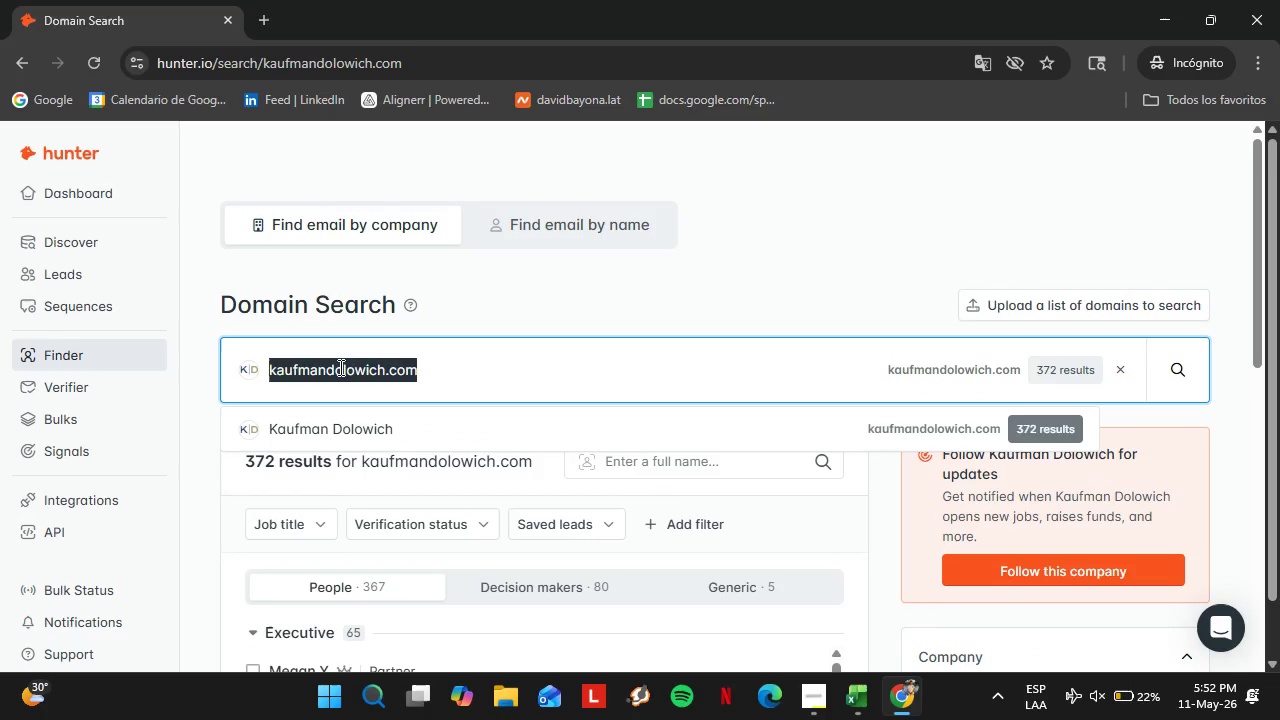 
triple_click([339, 367])
 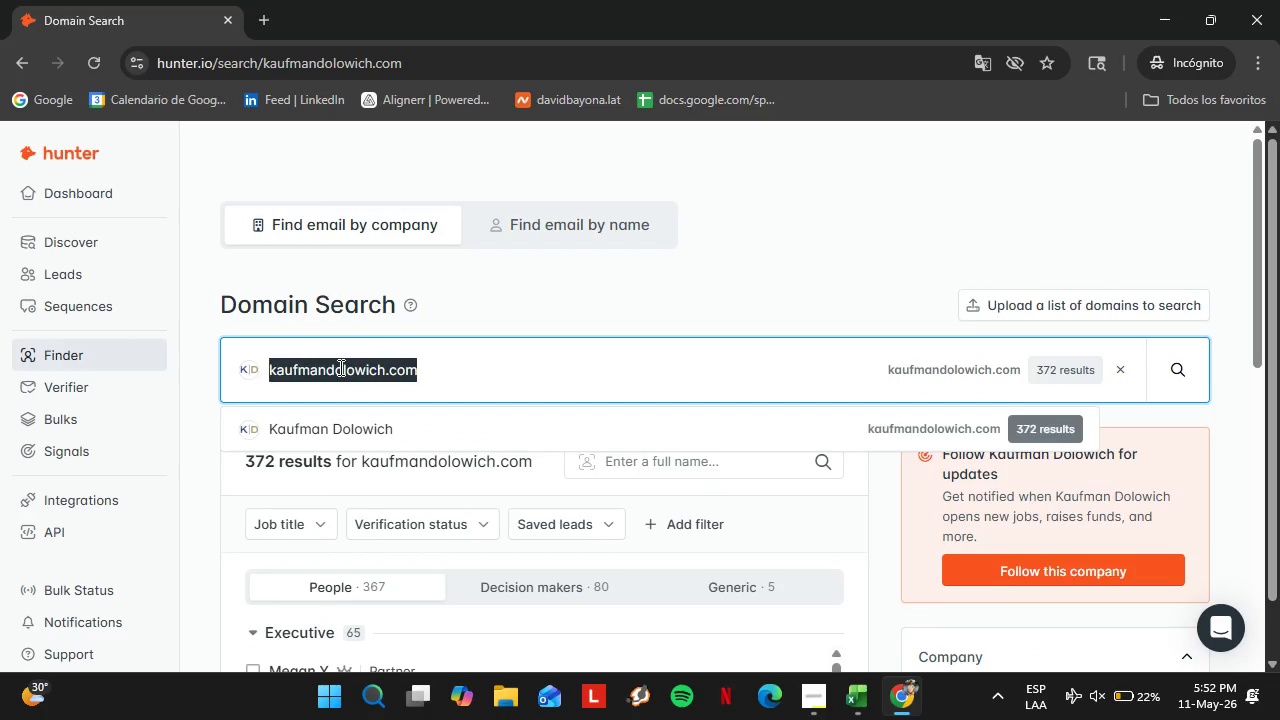 
type(leclairryan.com)
 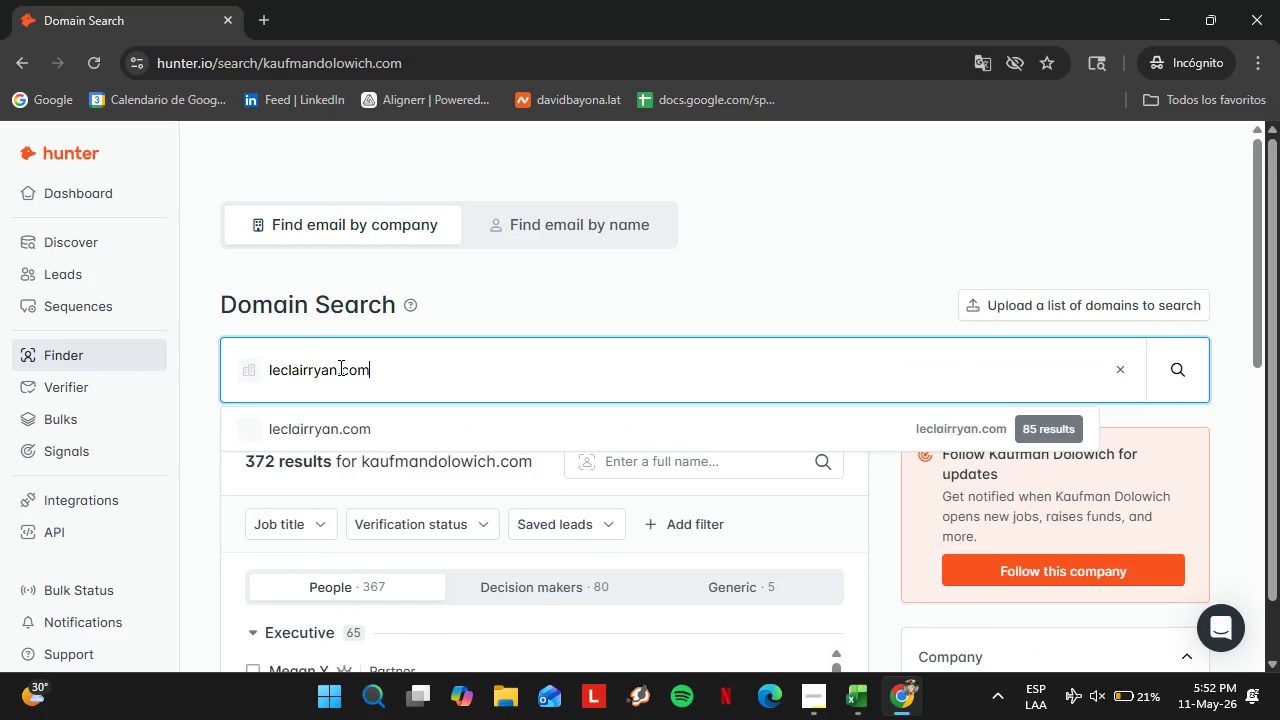 
key(Enter)
 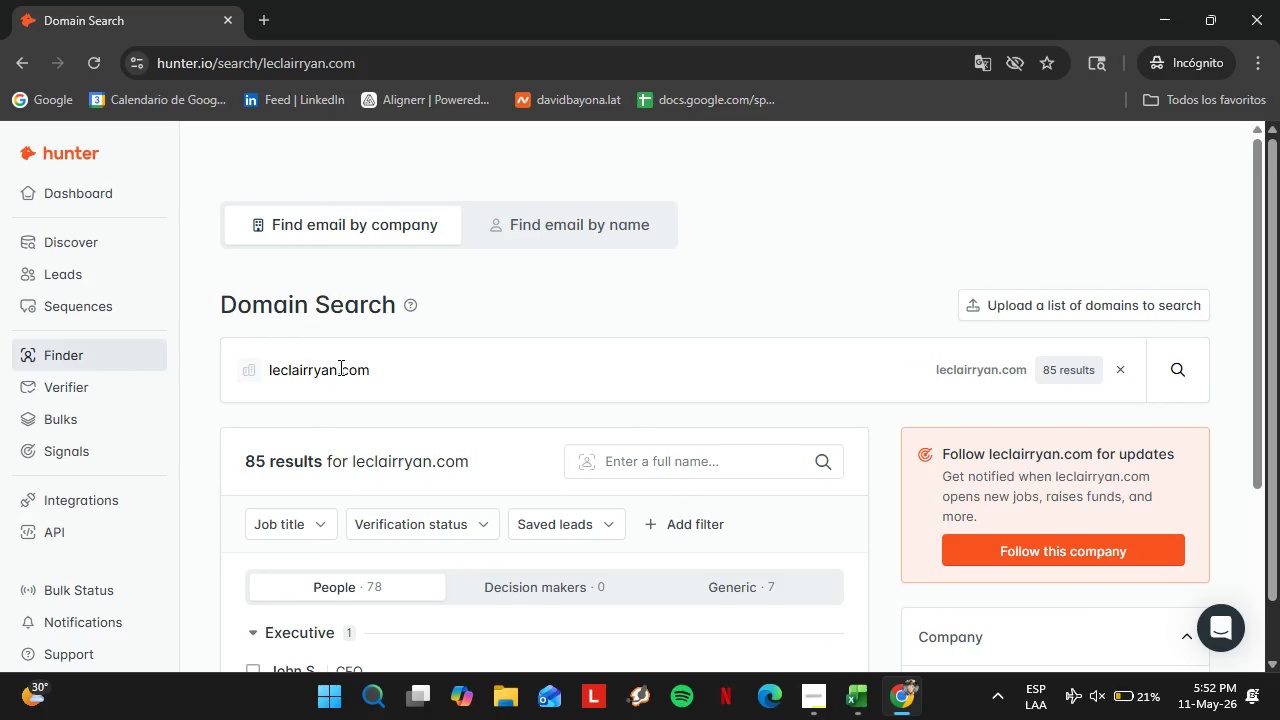 
scroll: coordinate [415, 435], scroll_direction: down, amount: 2.0
 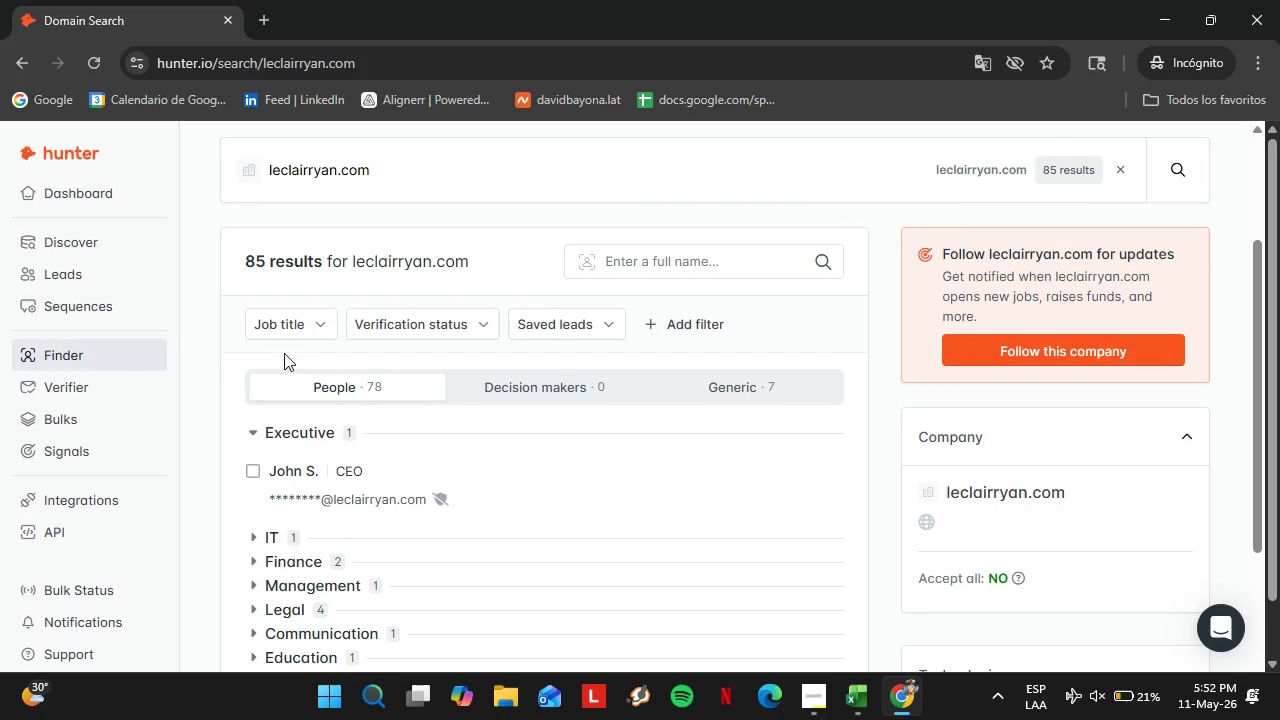 
left_click([294, 333])
 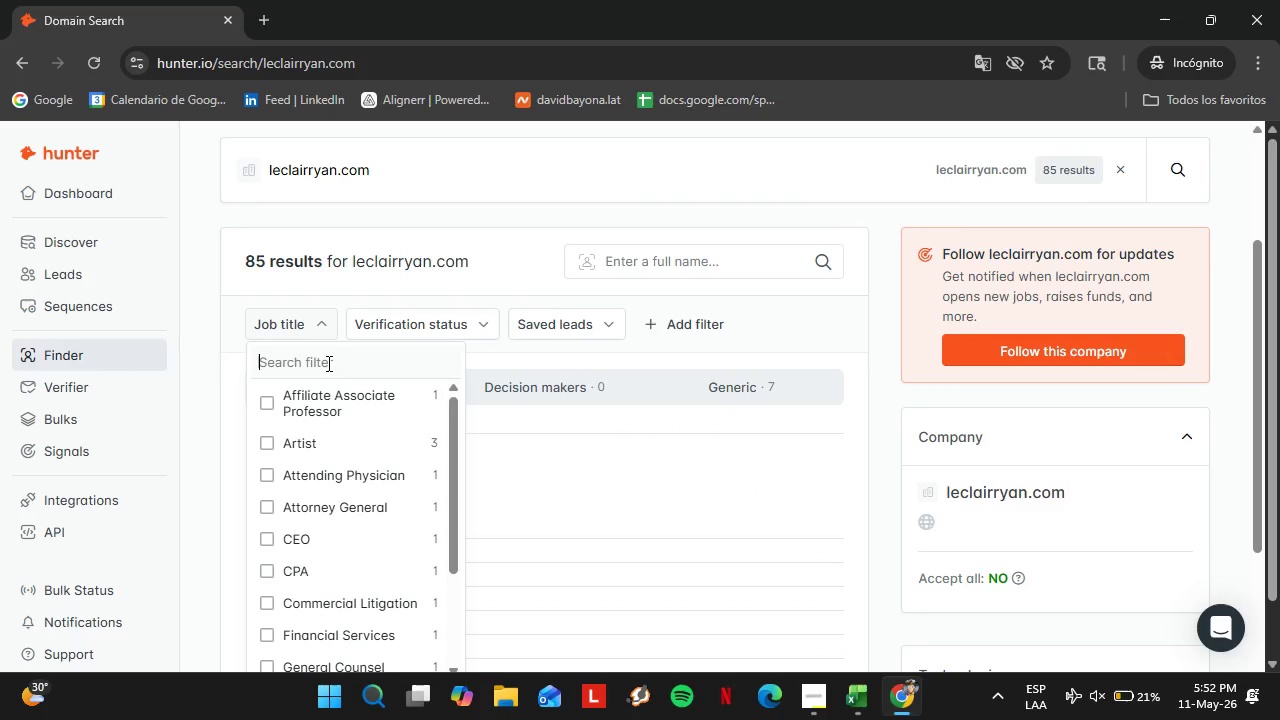 
left_click([327, 363])
 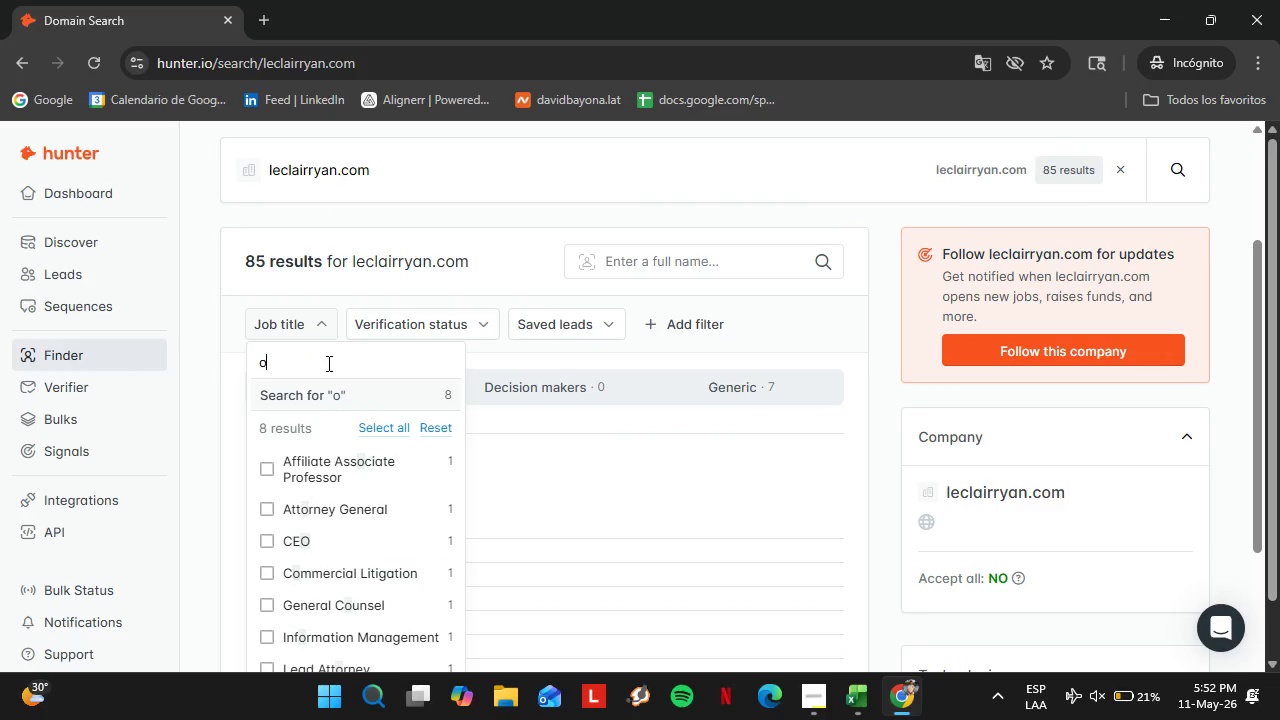 
type(offipart)
 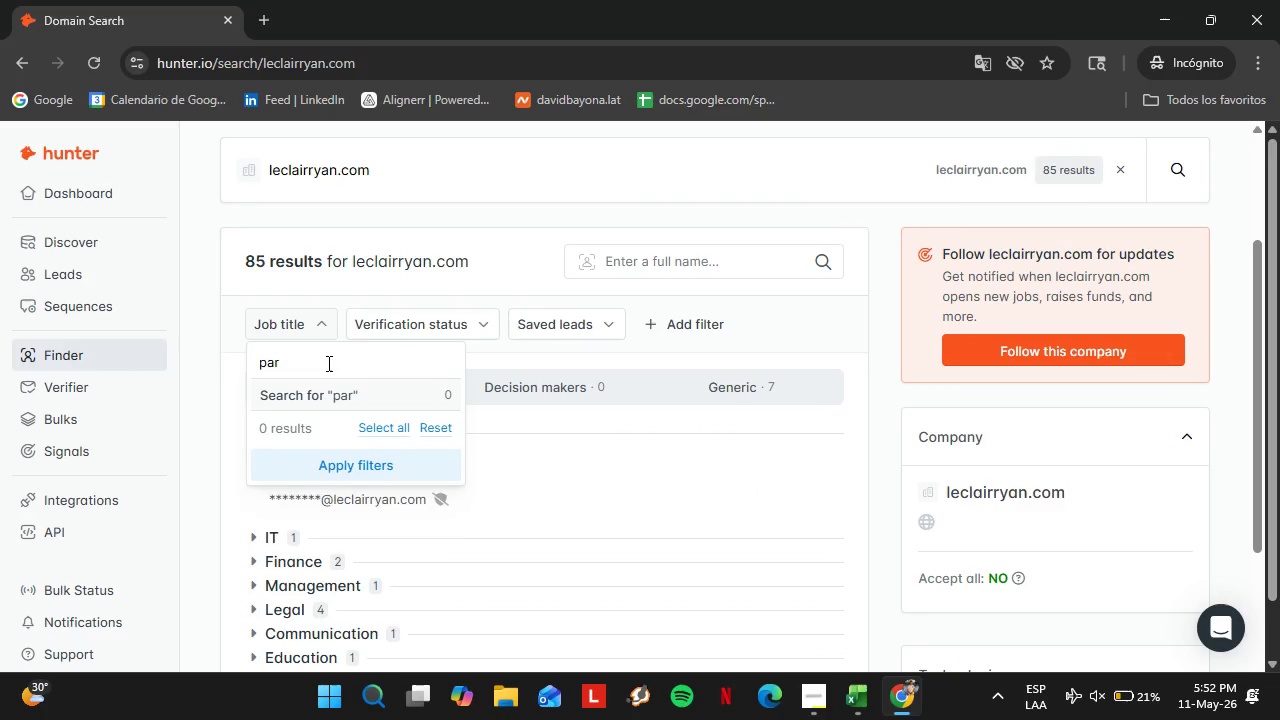 
hold_key(key=Backspace, duration=0.84)
 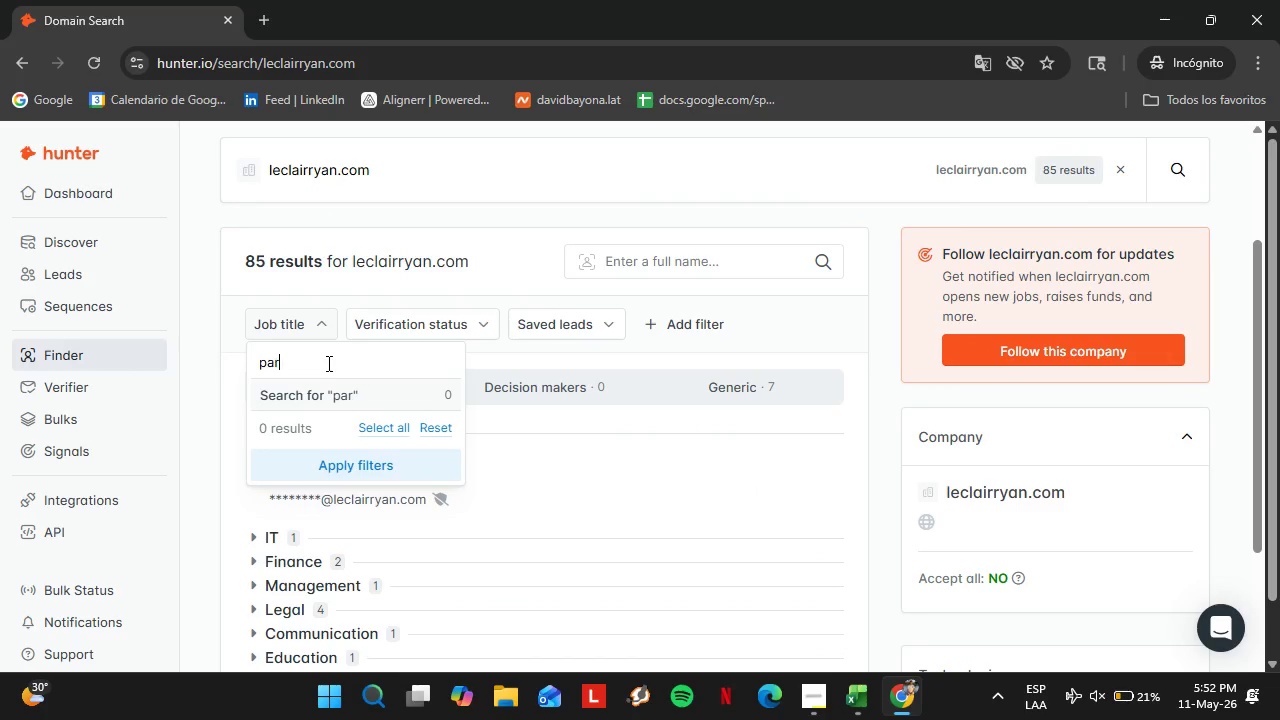 
hold_key(key=Backspace, duration=0.75)
 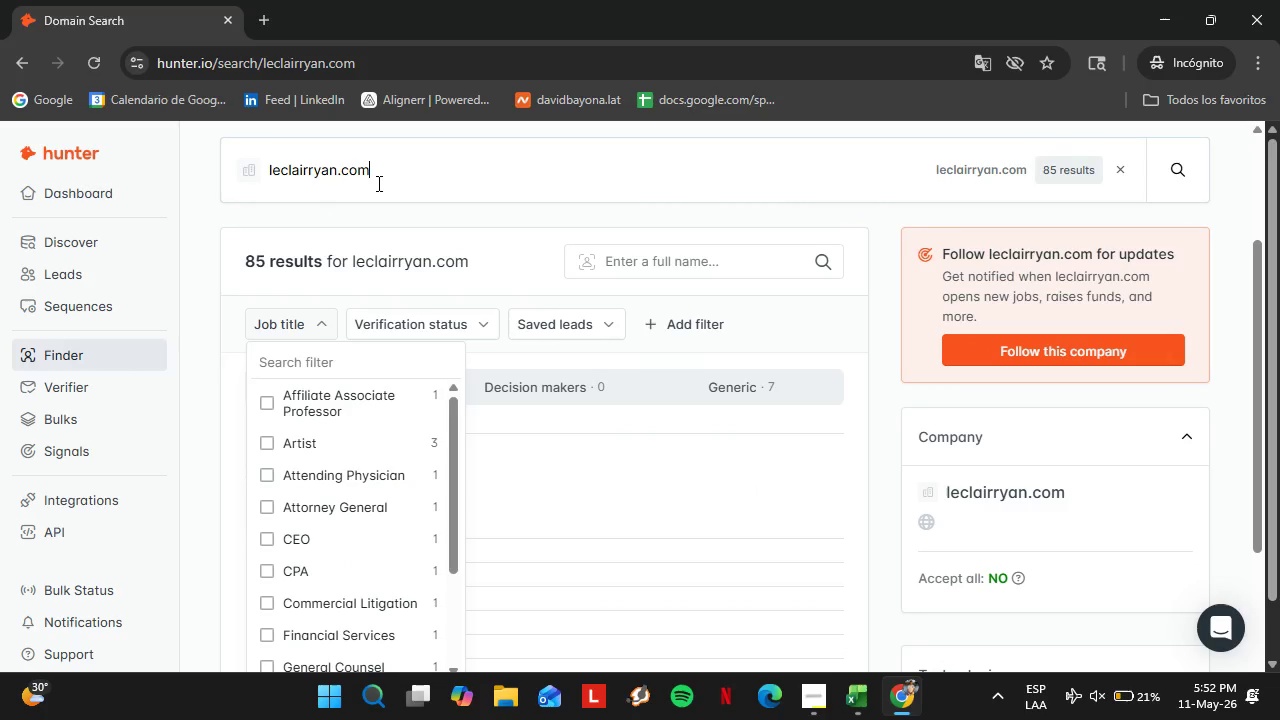 
double_click([377, 183])
 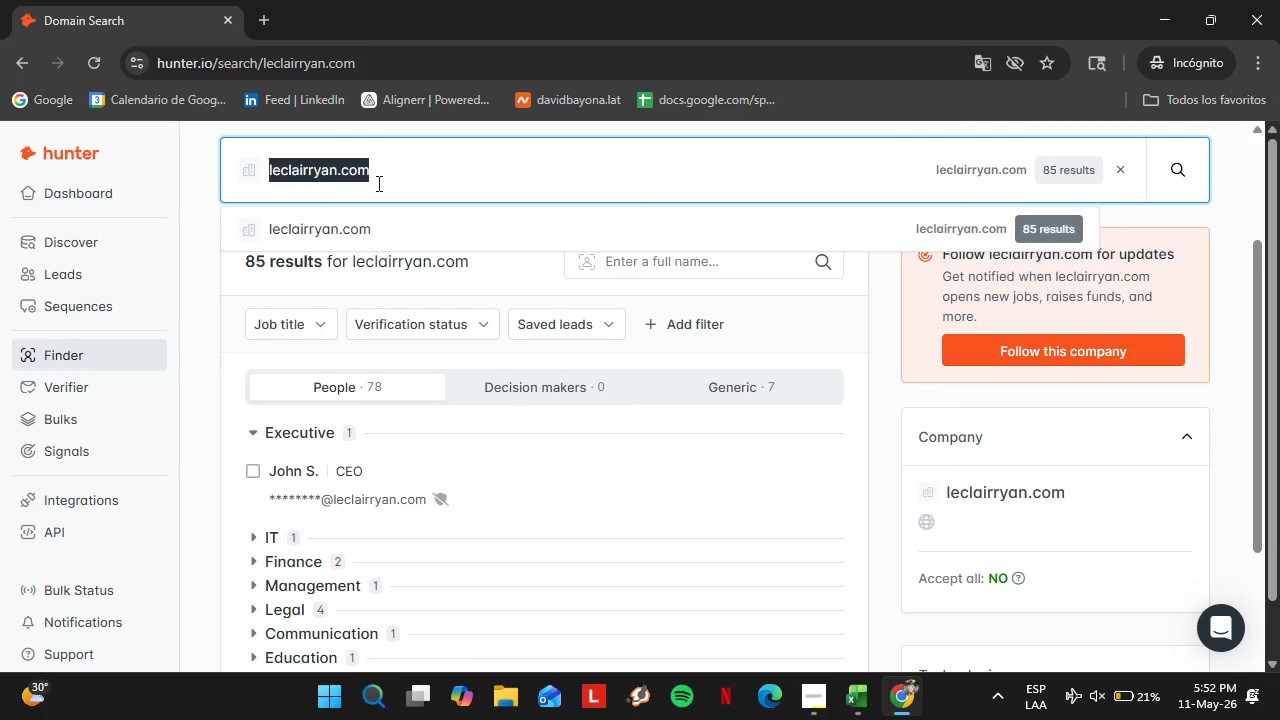 
triple_click([377, 183])
 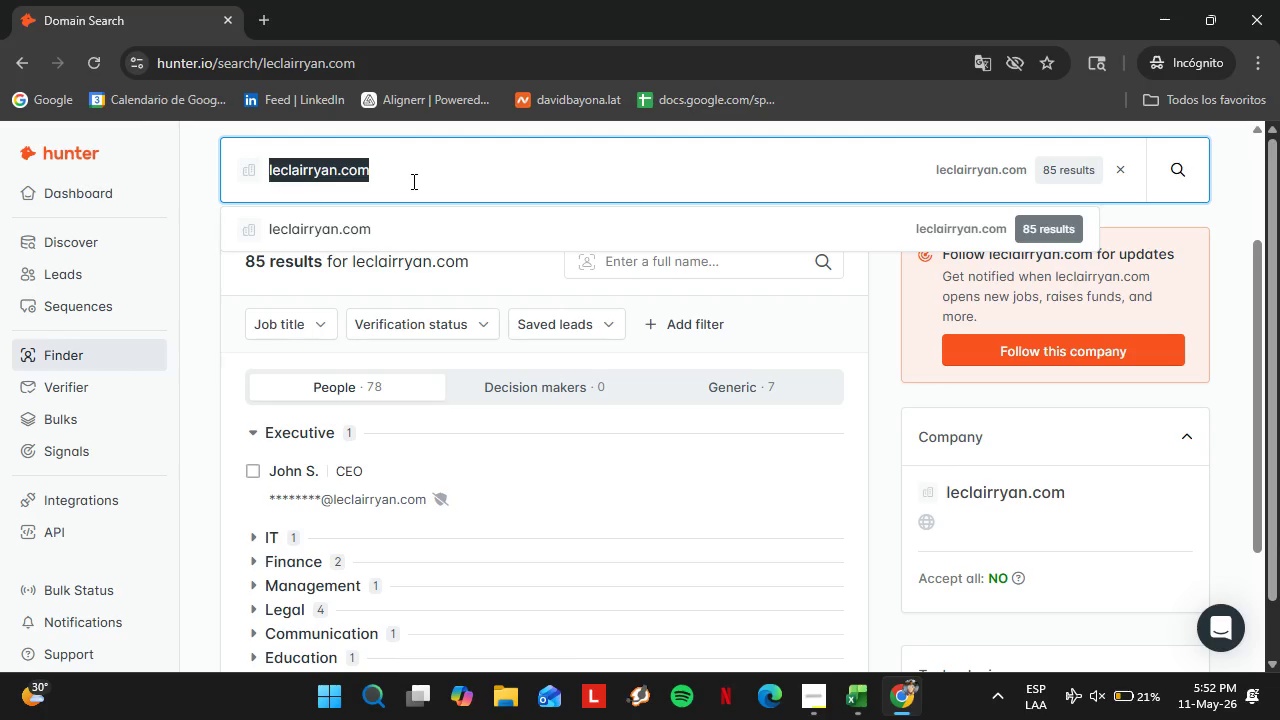 
type(lw)
key(Backspace)
type(ewisbrisbois.com)
 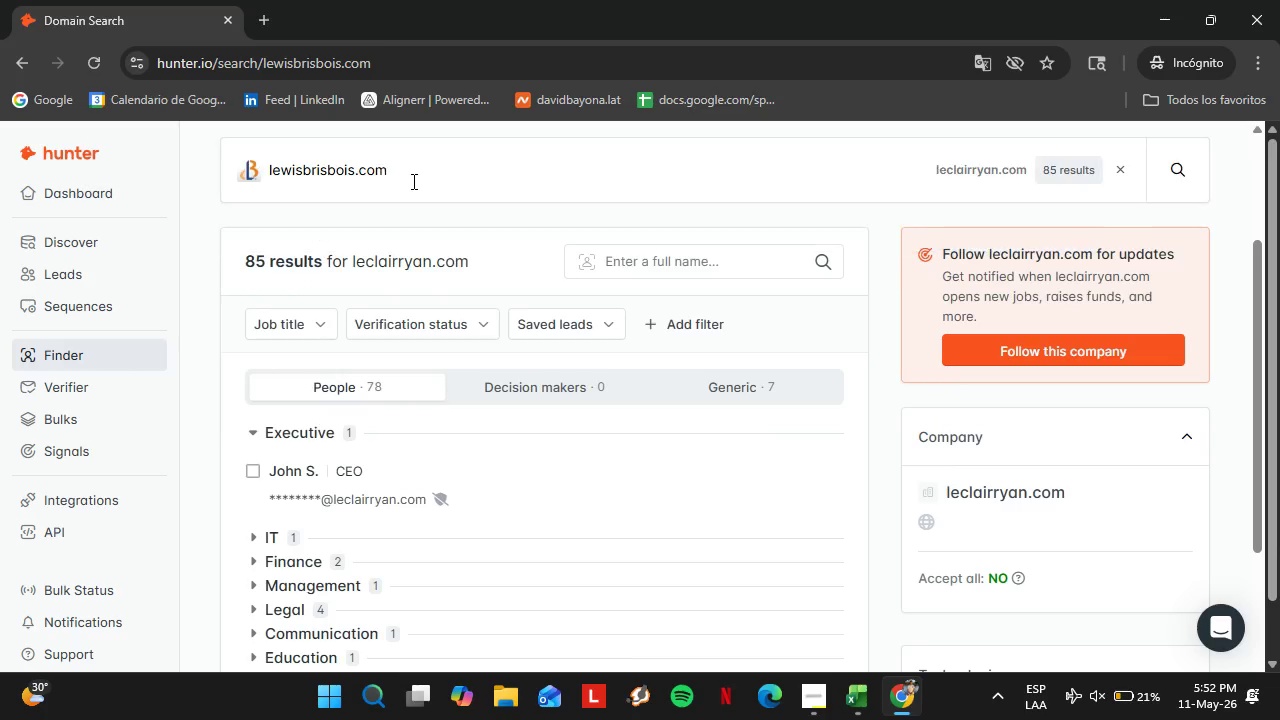 
key(Enter)
 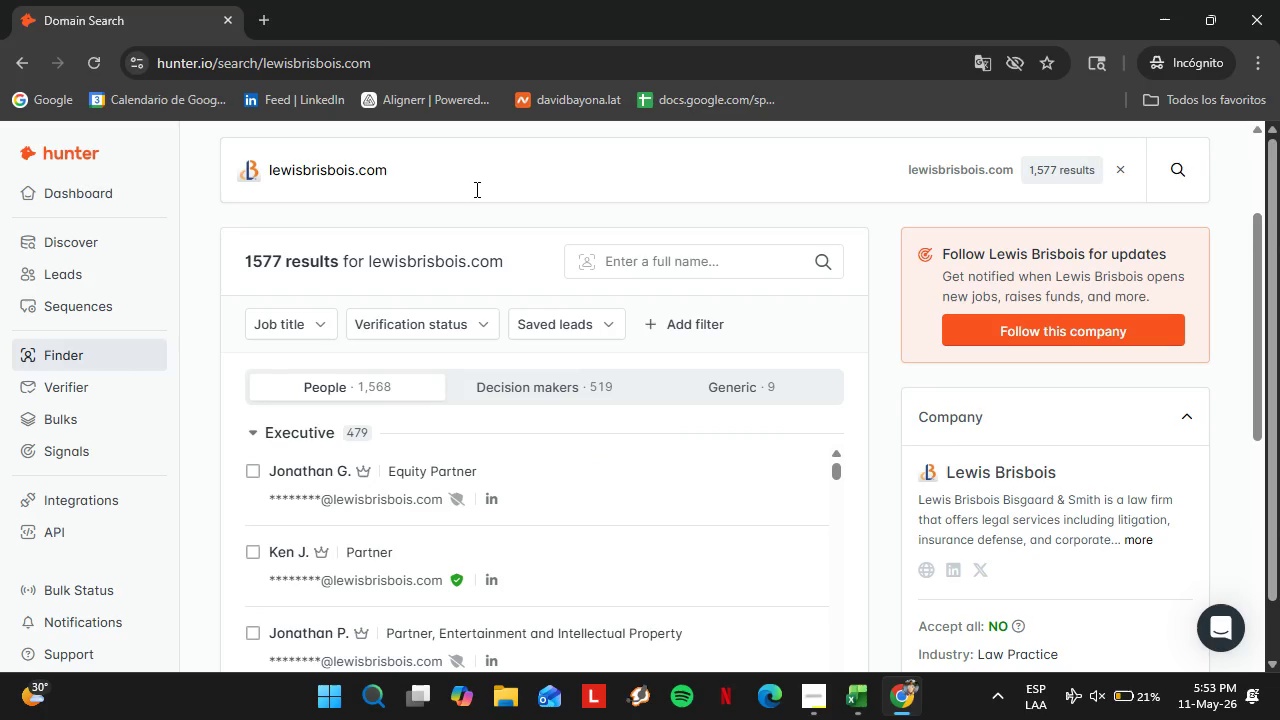 
wait(11.38)
 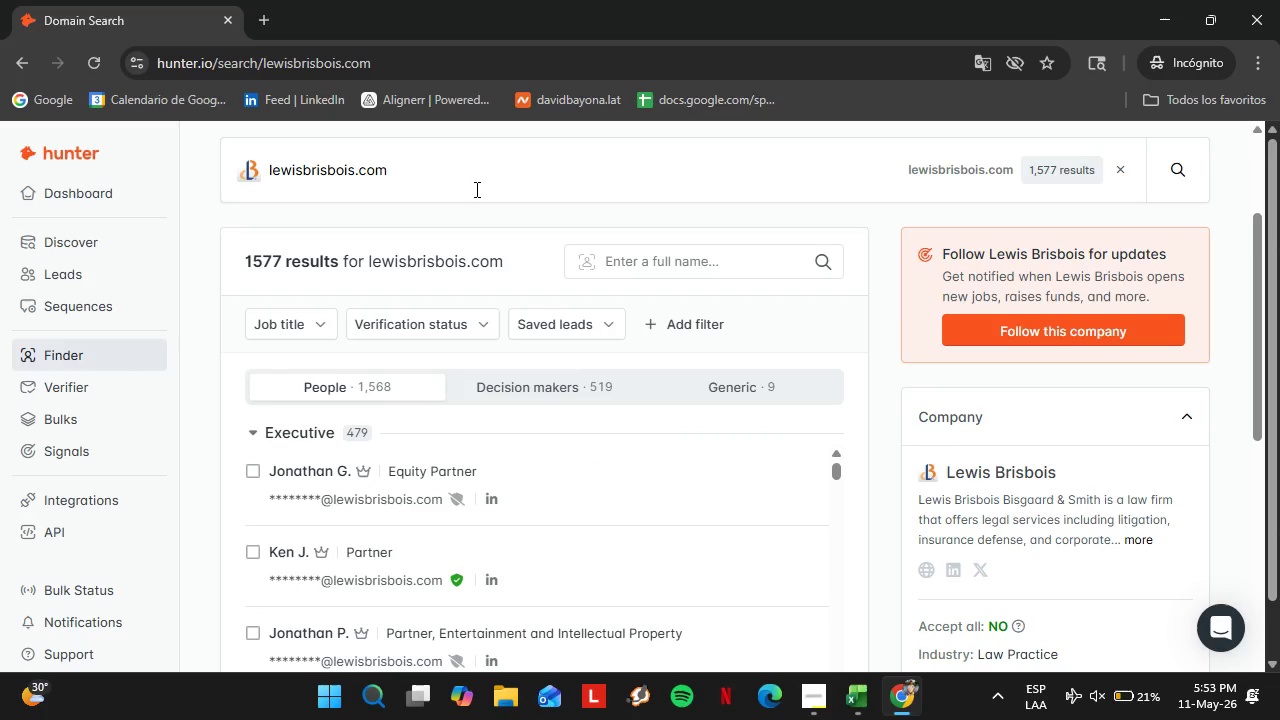 
left_click([289, 323])
 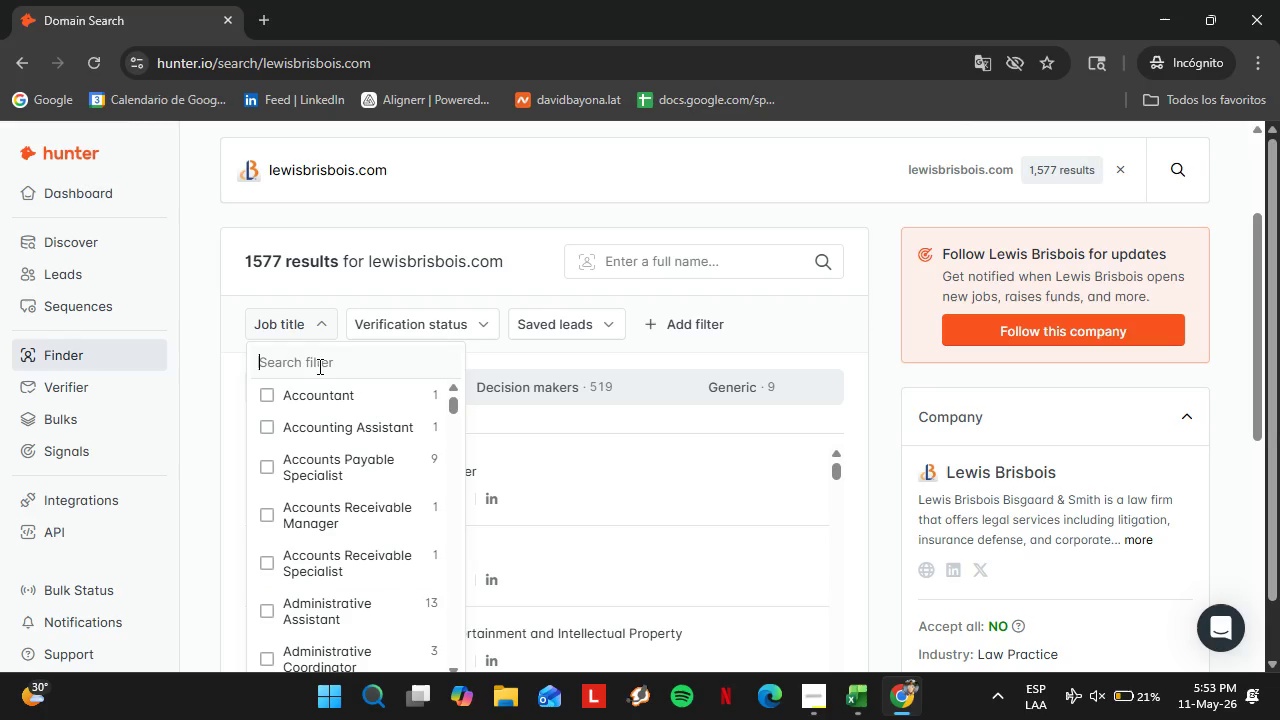 
left_click([318, 366])
 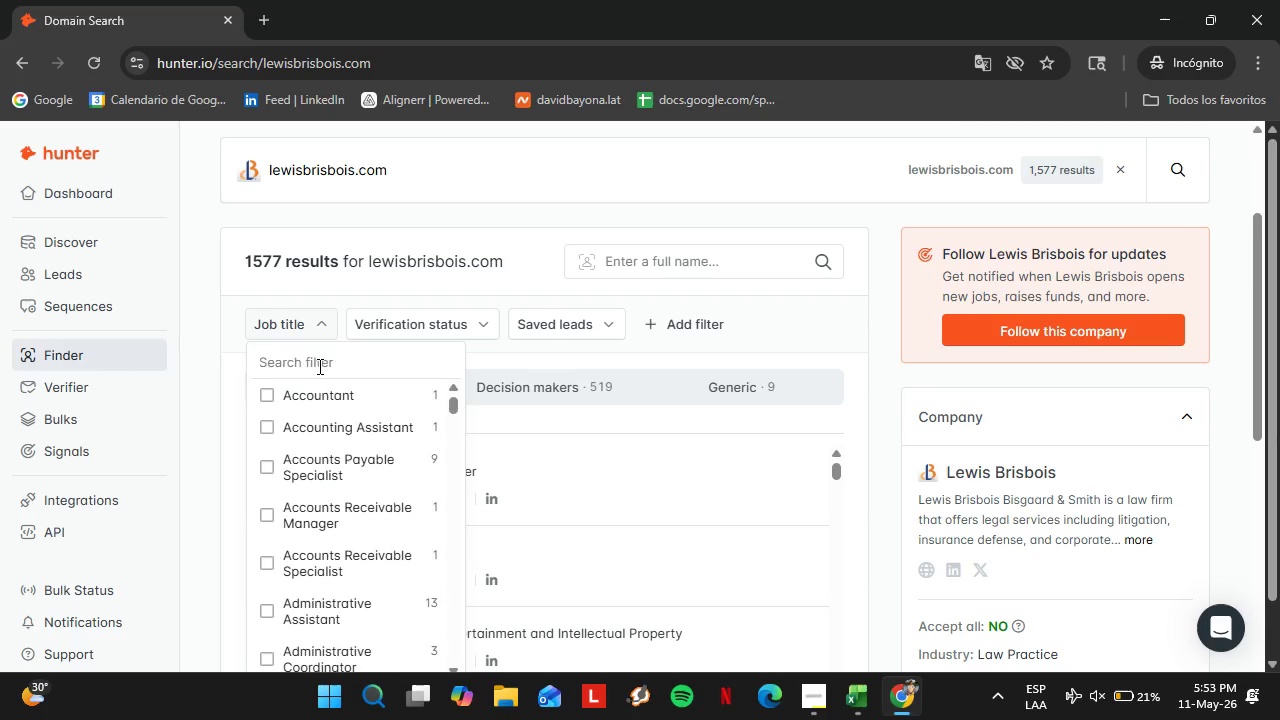 
type(office ma)
 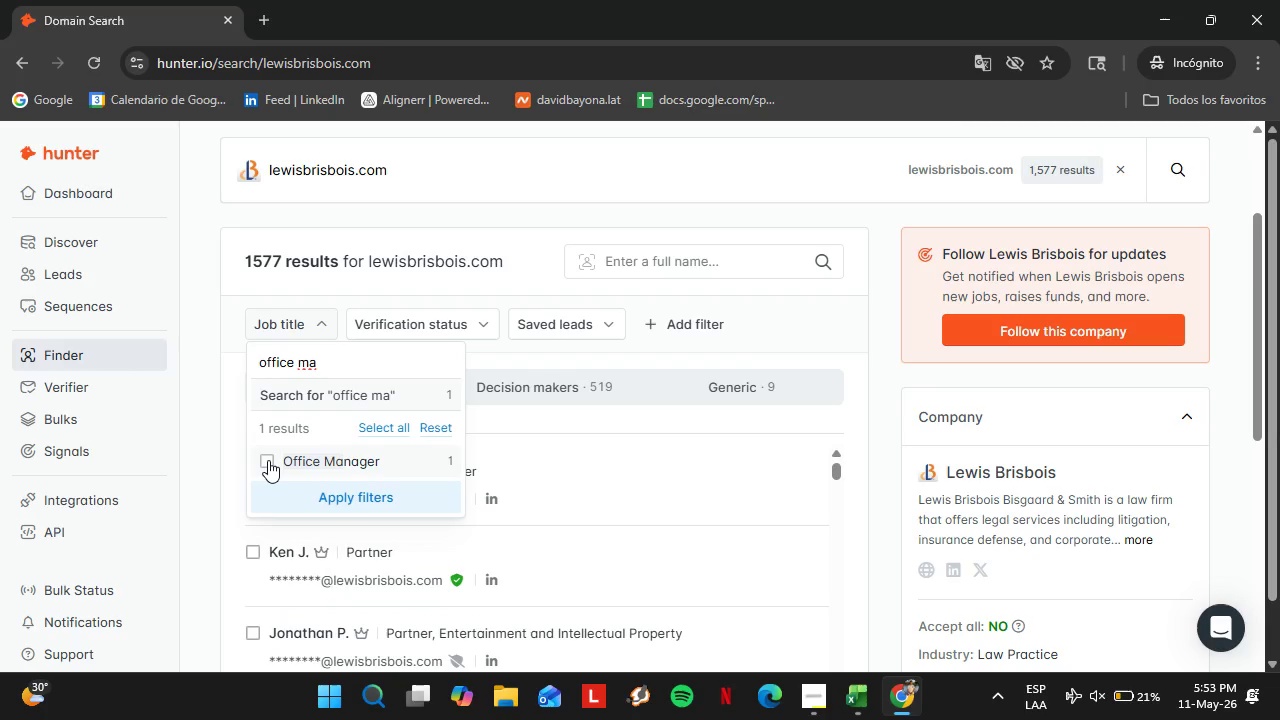 
double_click([347, 498])
 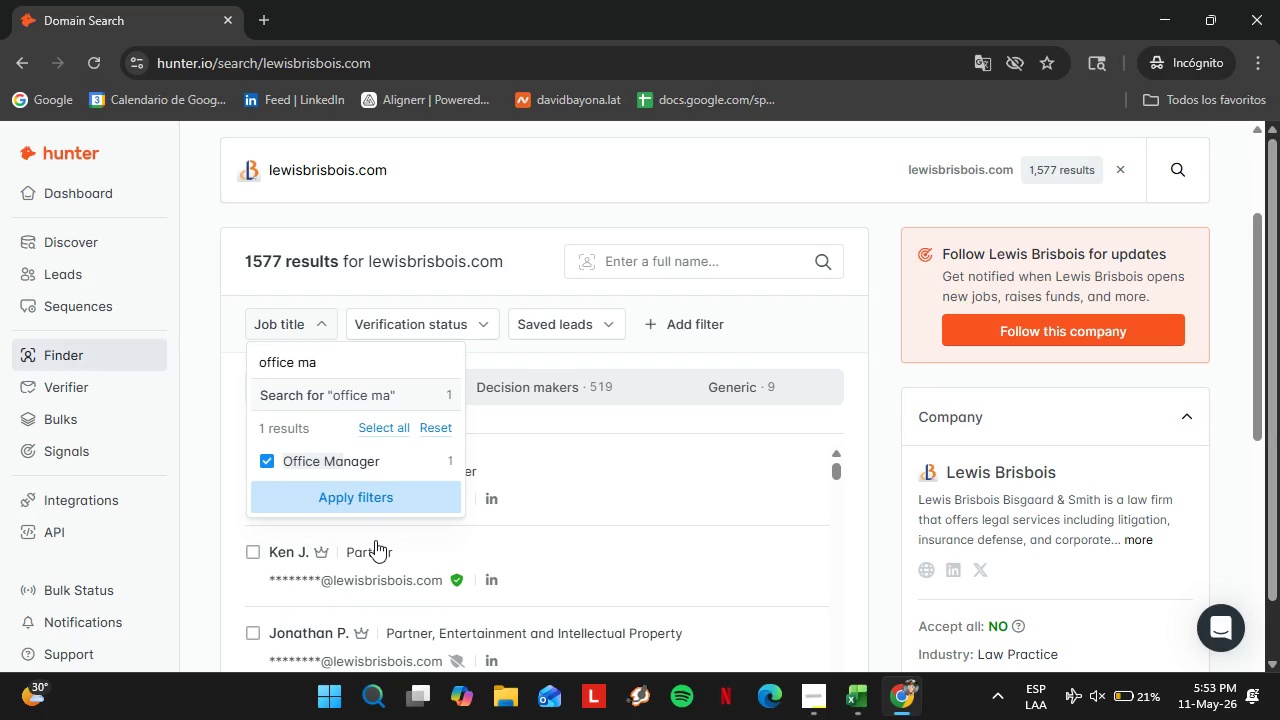 
left_click([820, 524])
 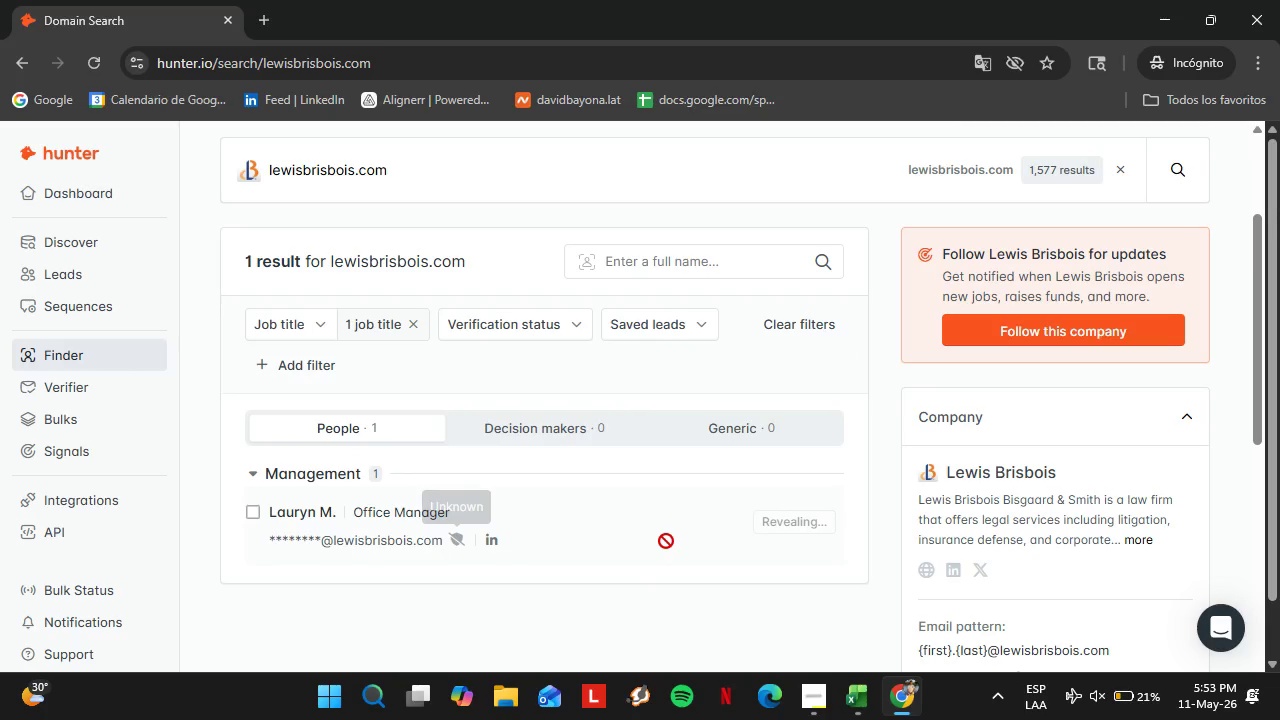 
left_click([553, 539])
 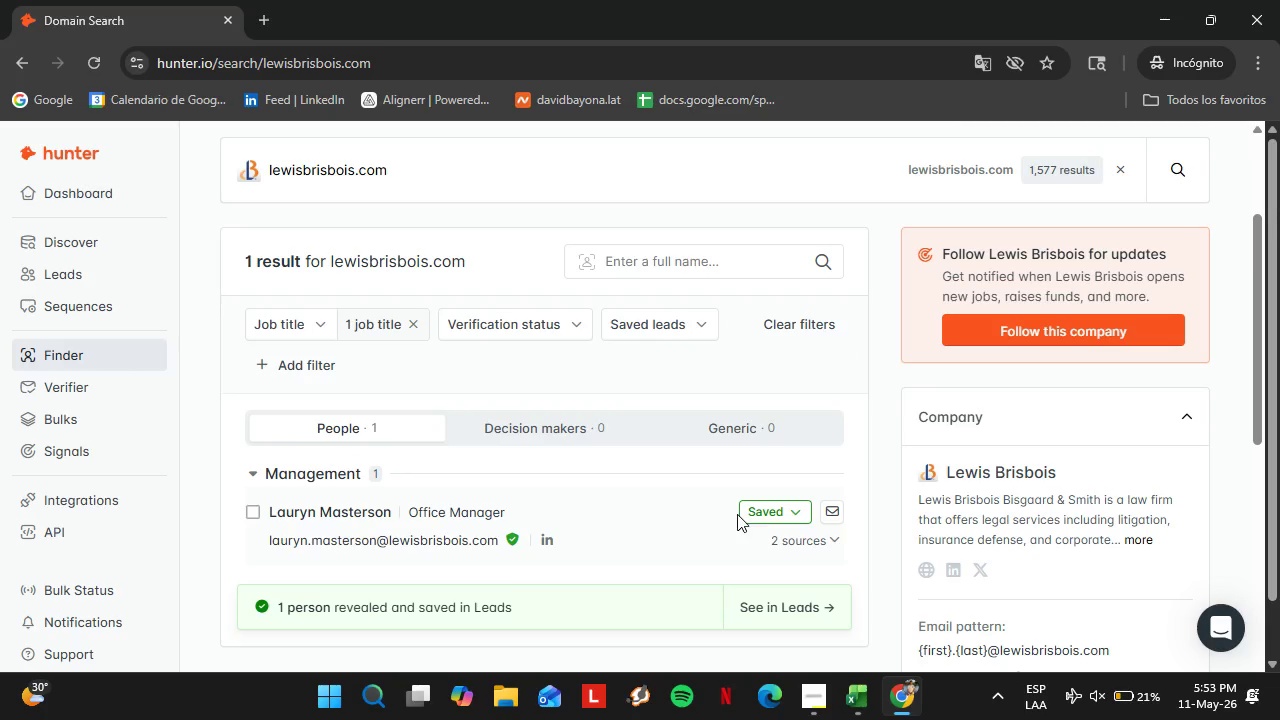 
left_click([771, 510])
 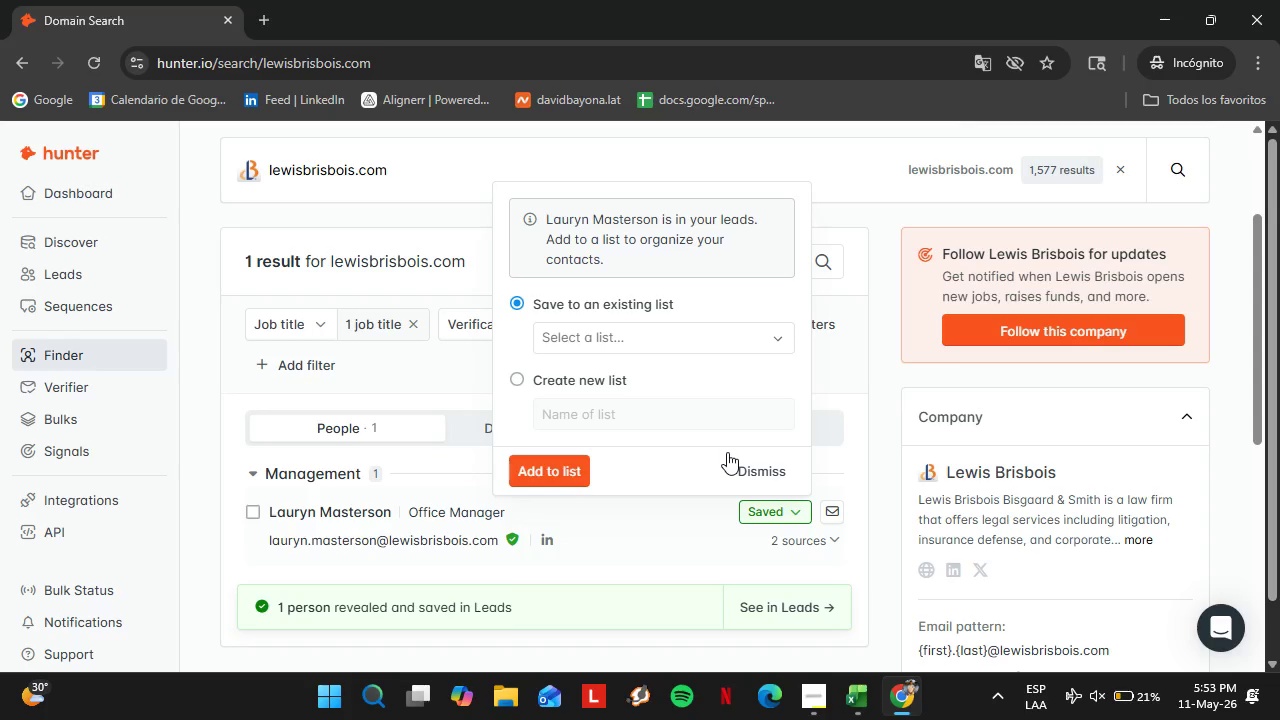 
left_click([587, 331])
 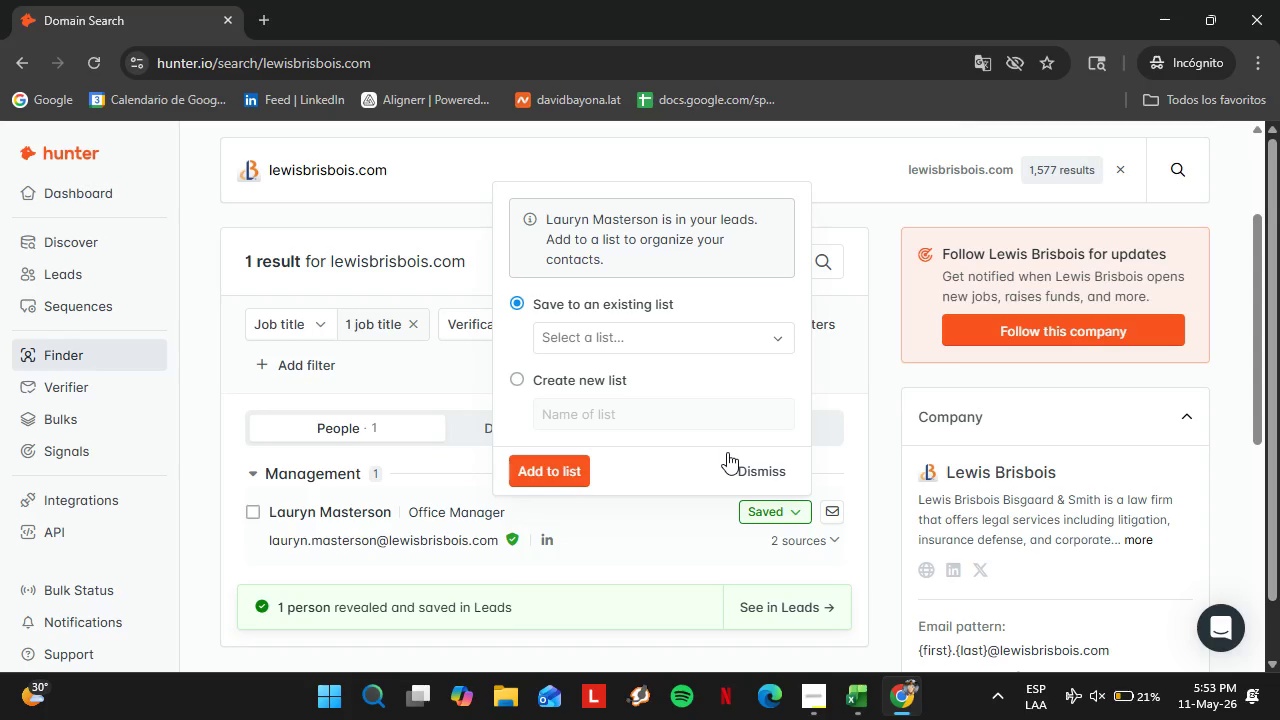 
left_click([603, 408])
 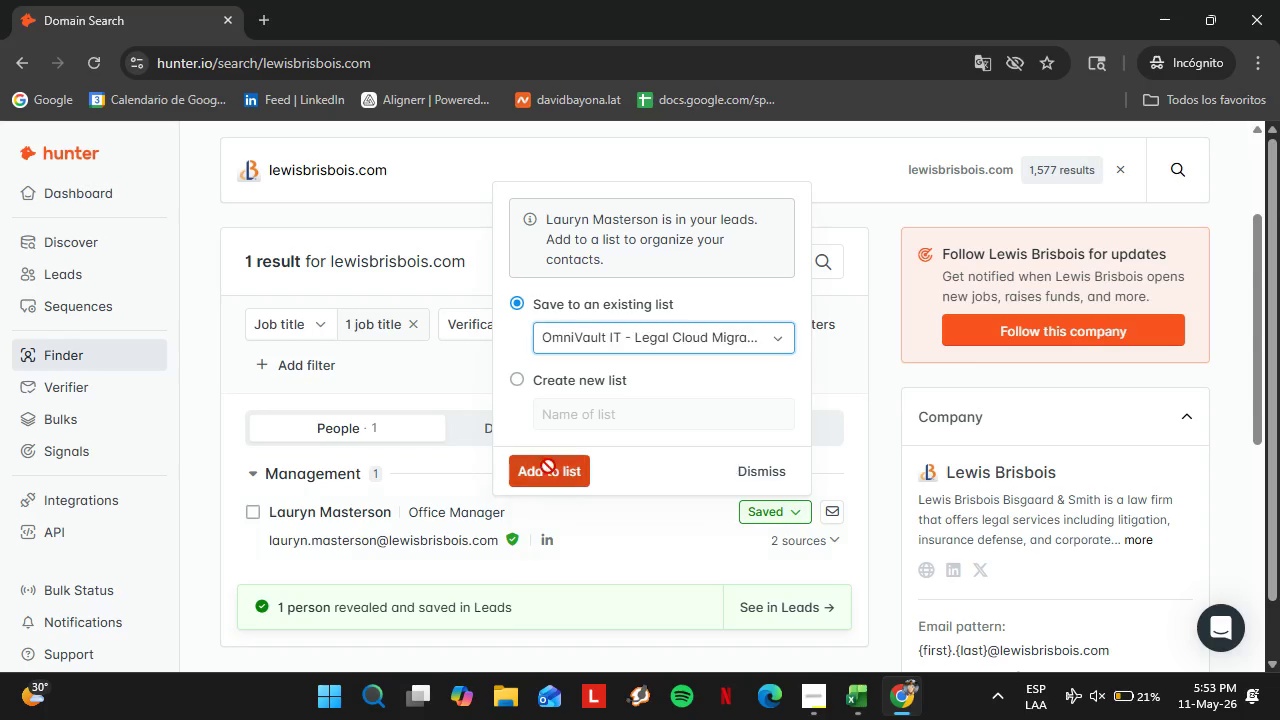 
left_click([548, 466])
 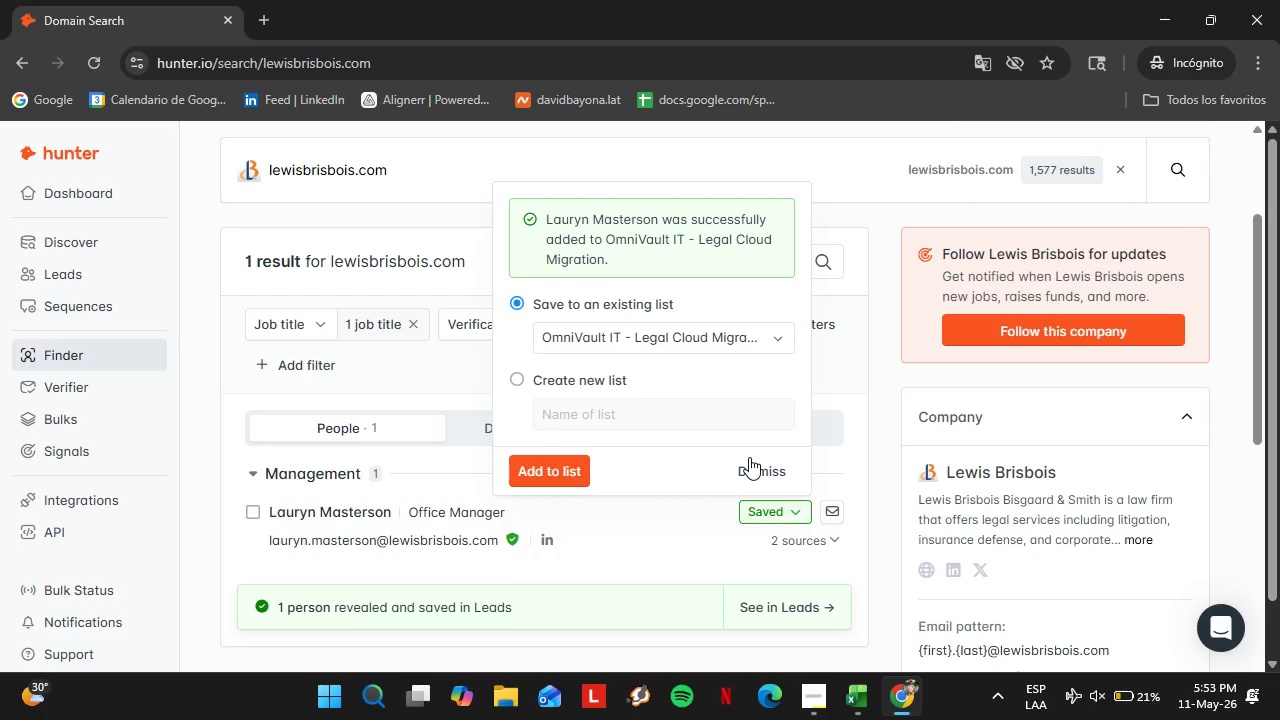 
left_click([753, 465])
 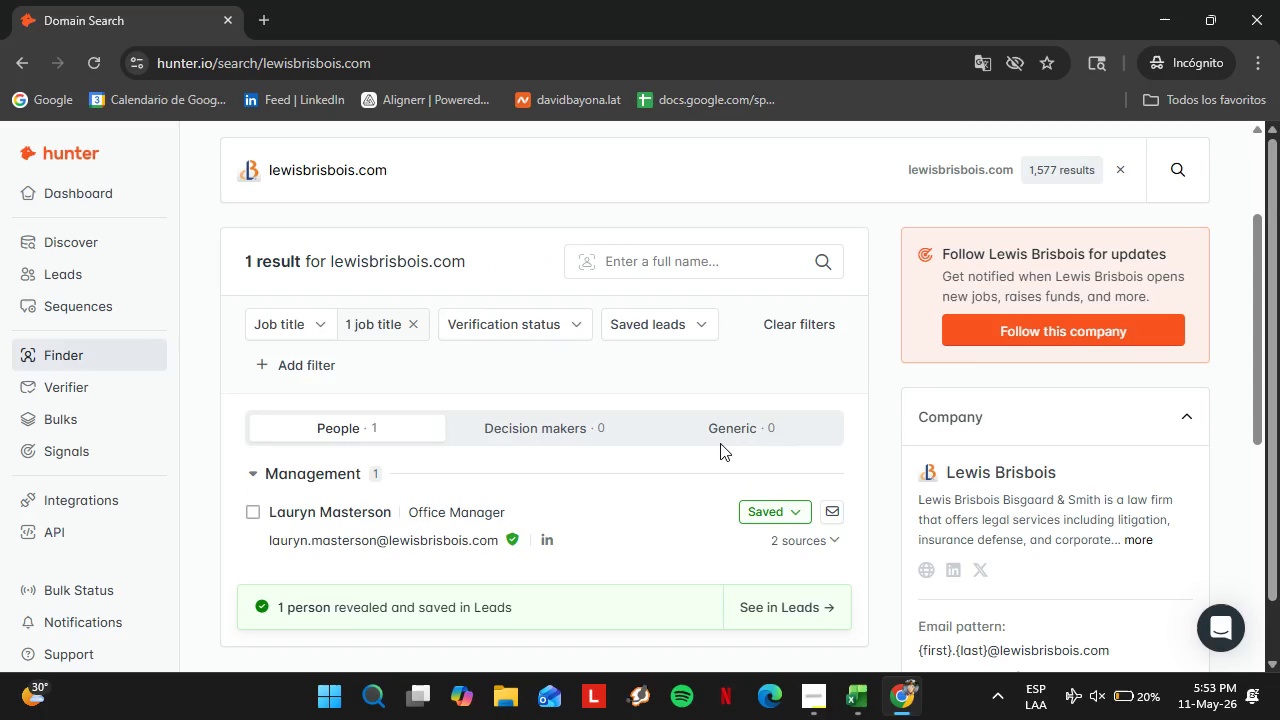 
left_click([396, 271])
 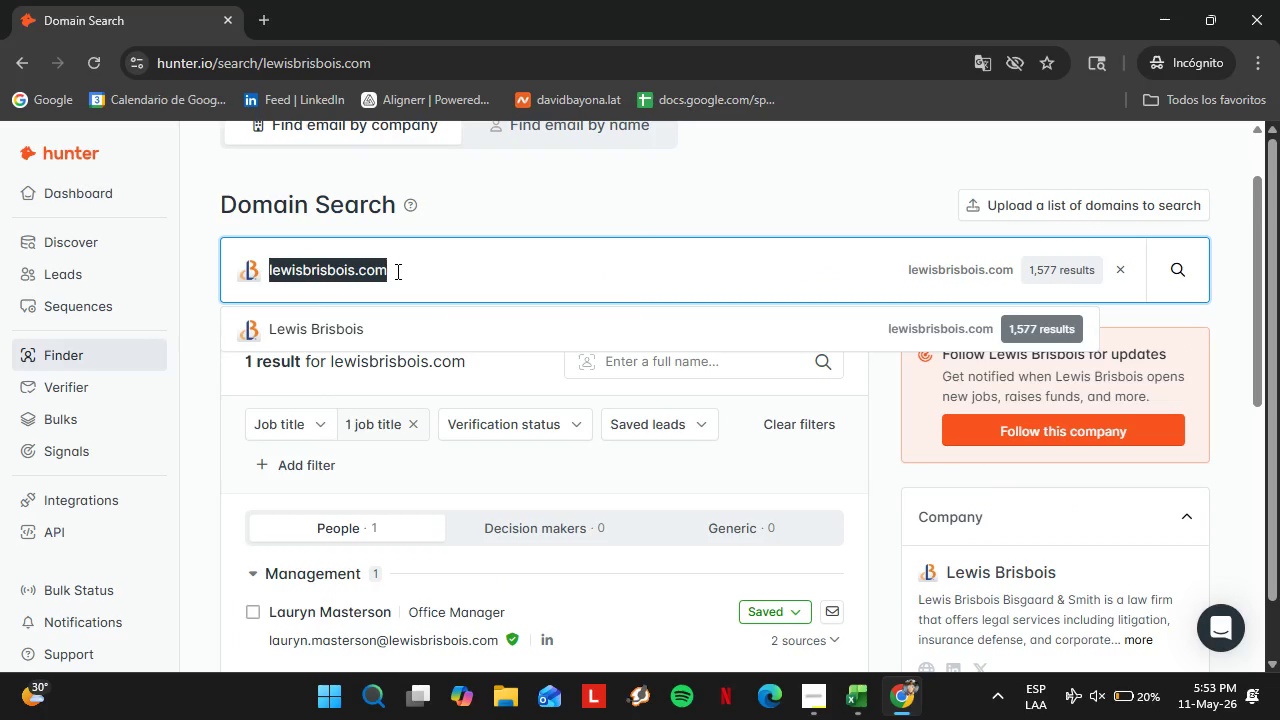 
double_click([396, 271])